 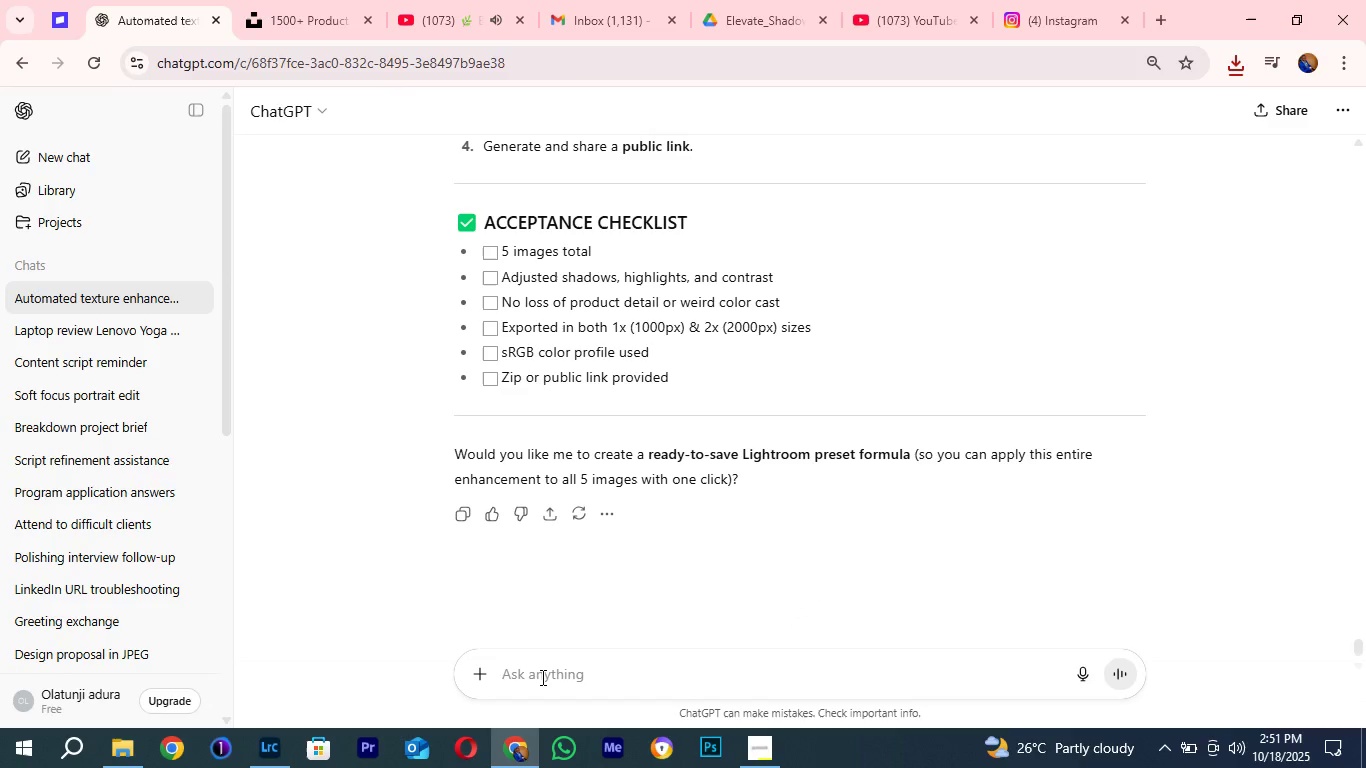 
left_click([516, 676])
 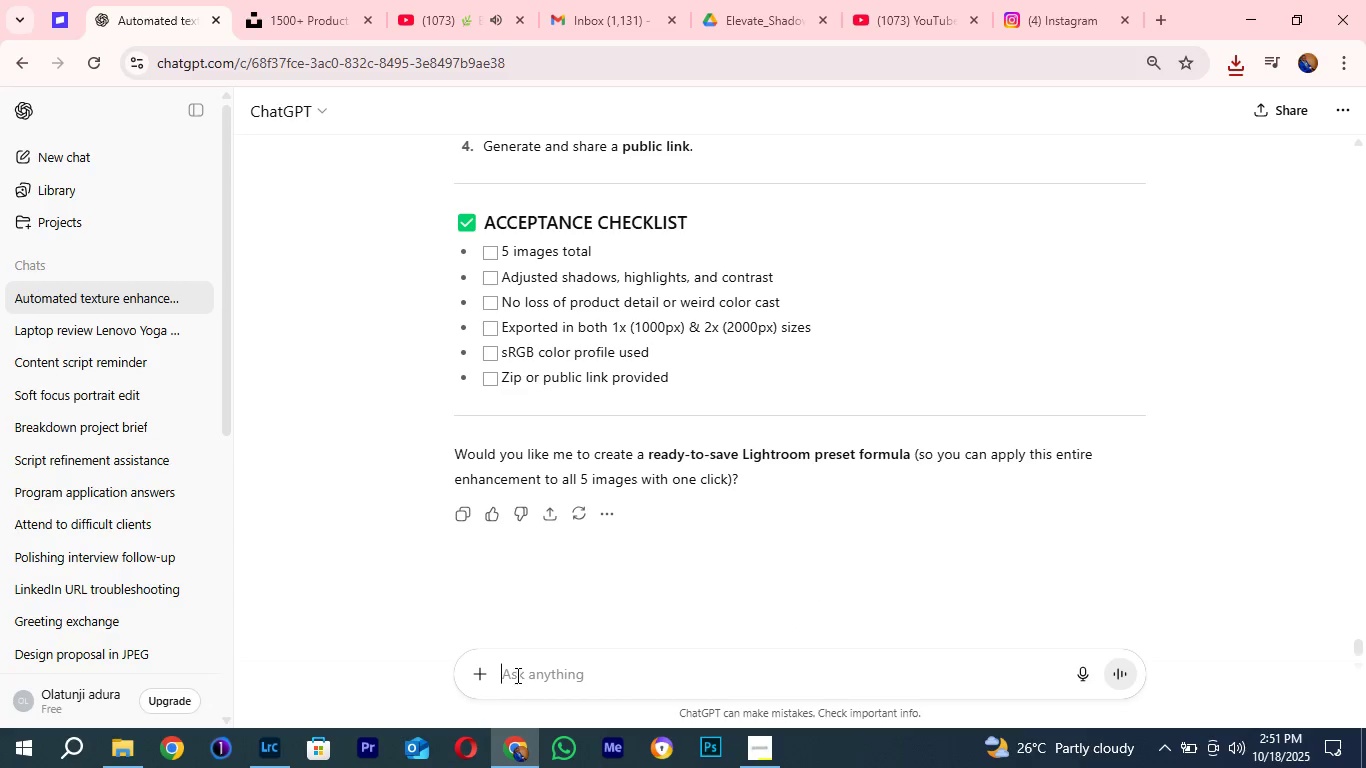 
key(Control+V)
 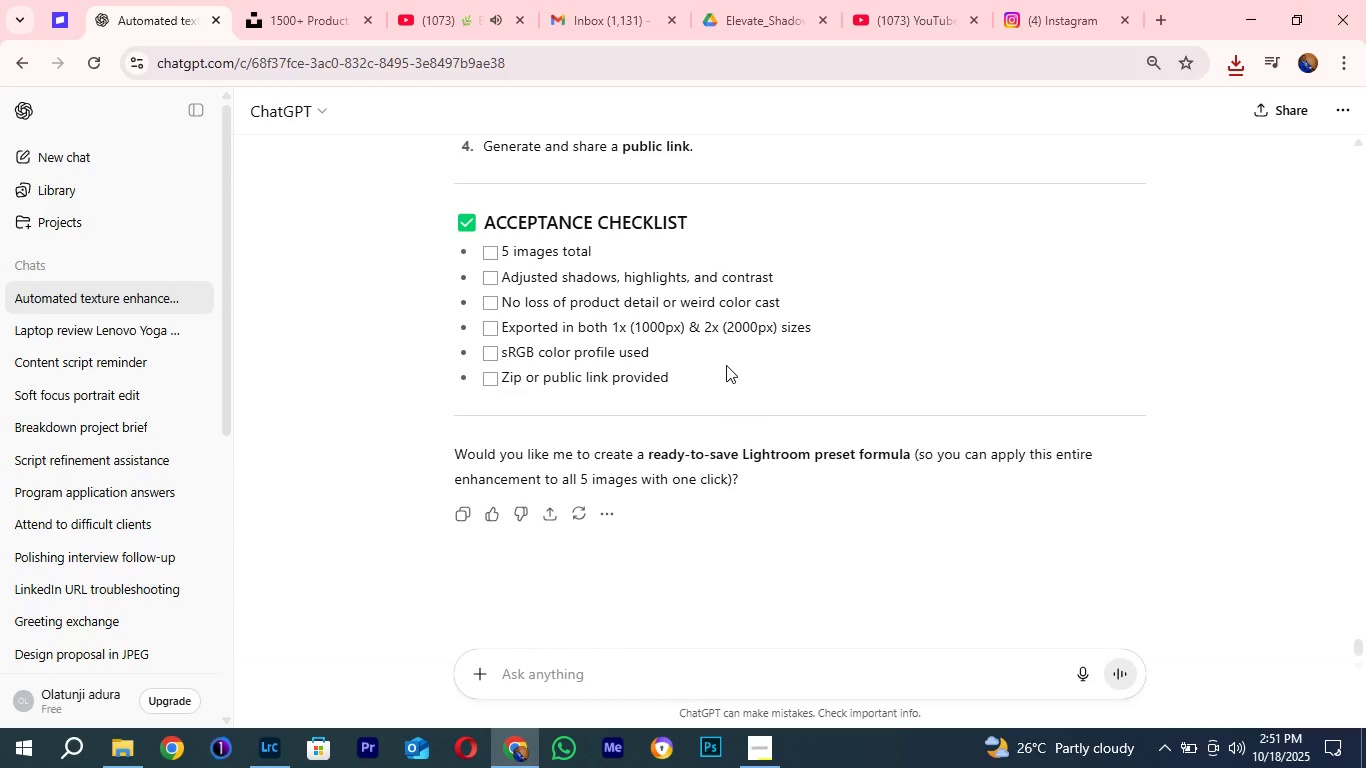 
scroll: coordinate [726, 365], scroll_direction: up, amount: 4.0
 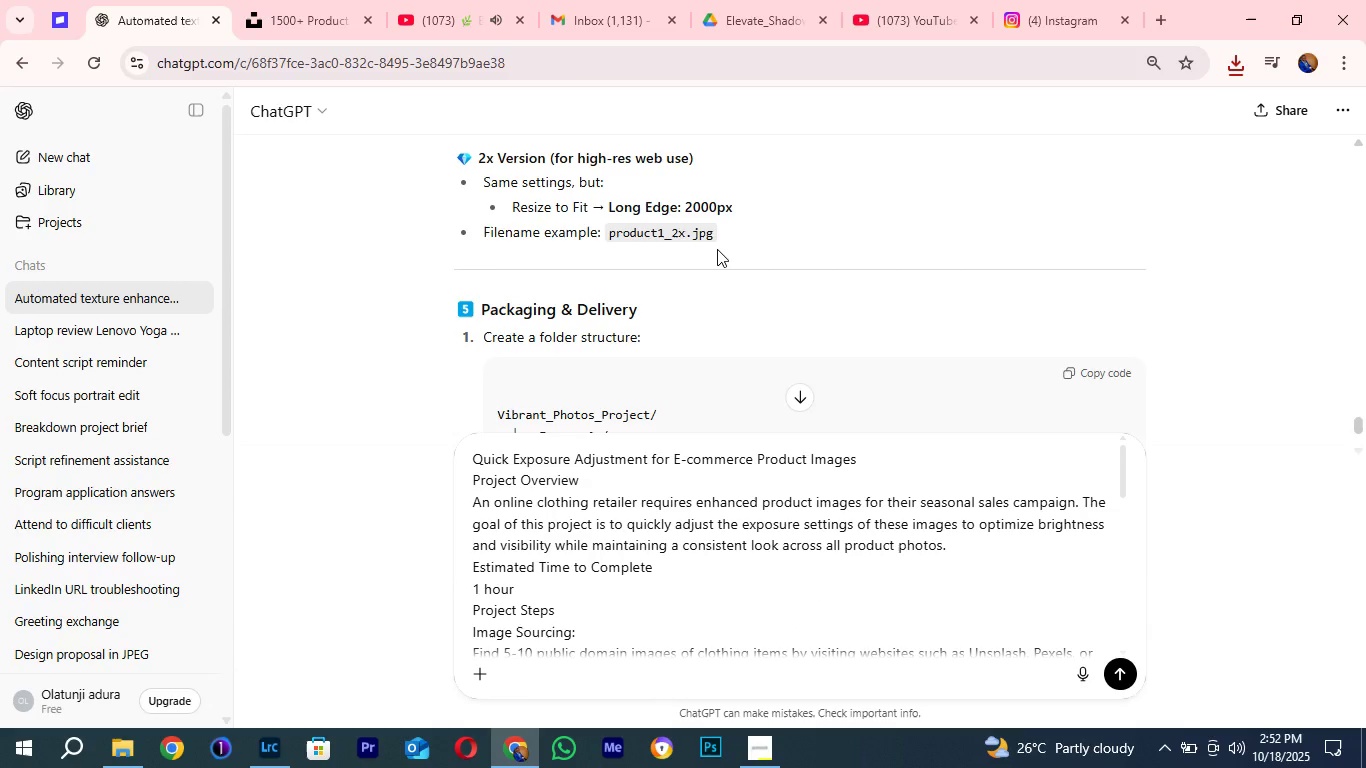 
scroll: coordinate [716, 248], scroll_direction: down, amount: 5.0
 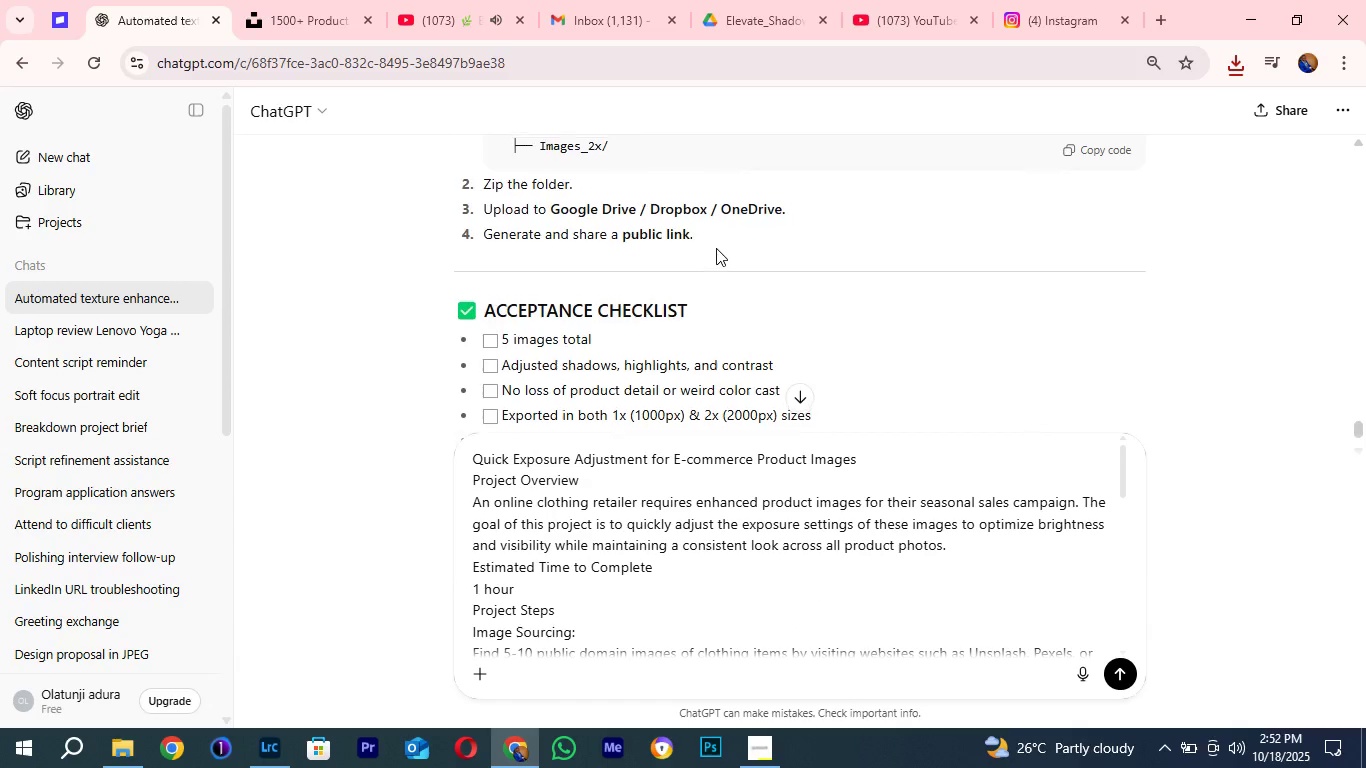 
scroll: coordinate [716, 248], scroll_direction: up, amount: 5.0
 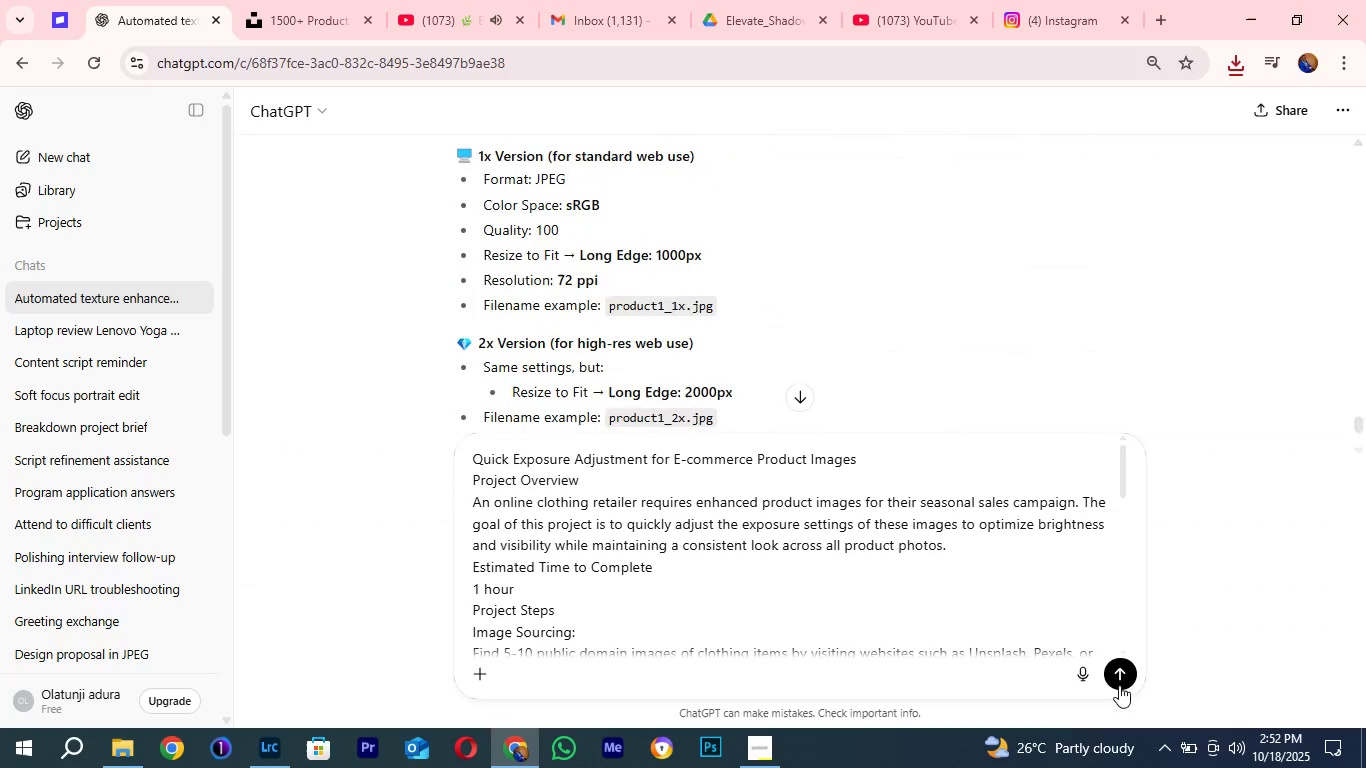 
left_click([1119, 685])
 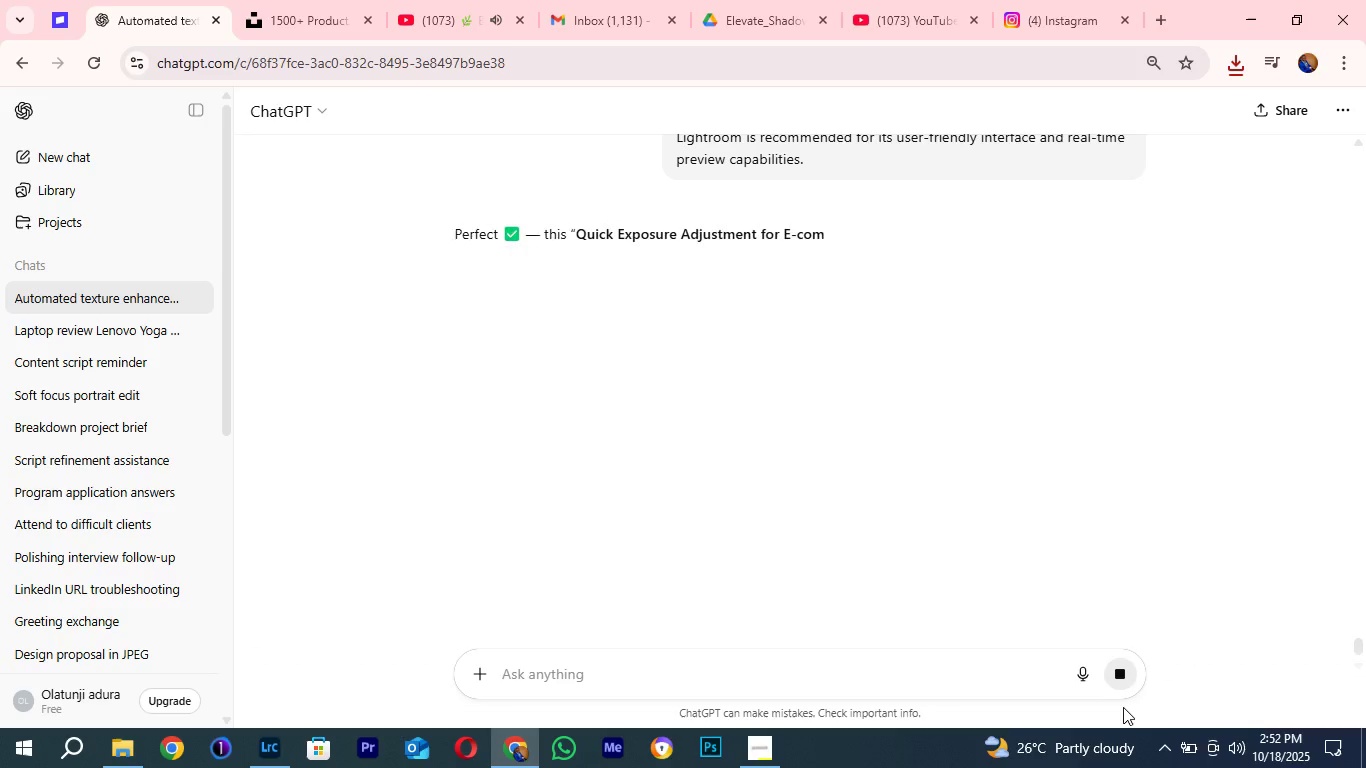 
wait(9.46)
 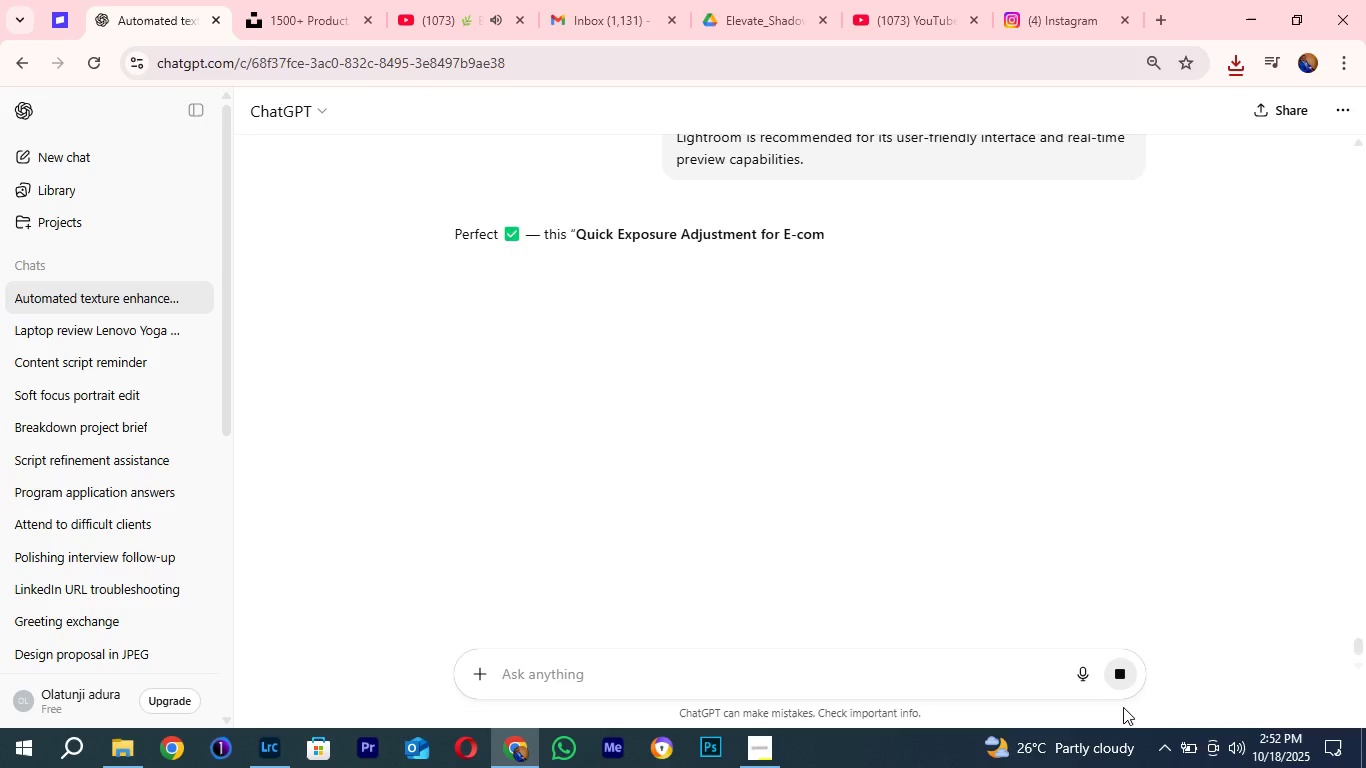 
scroll: coordinate [746, 237], scroll_direction: down, amount: 1.0
 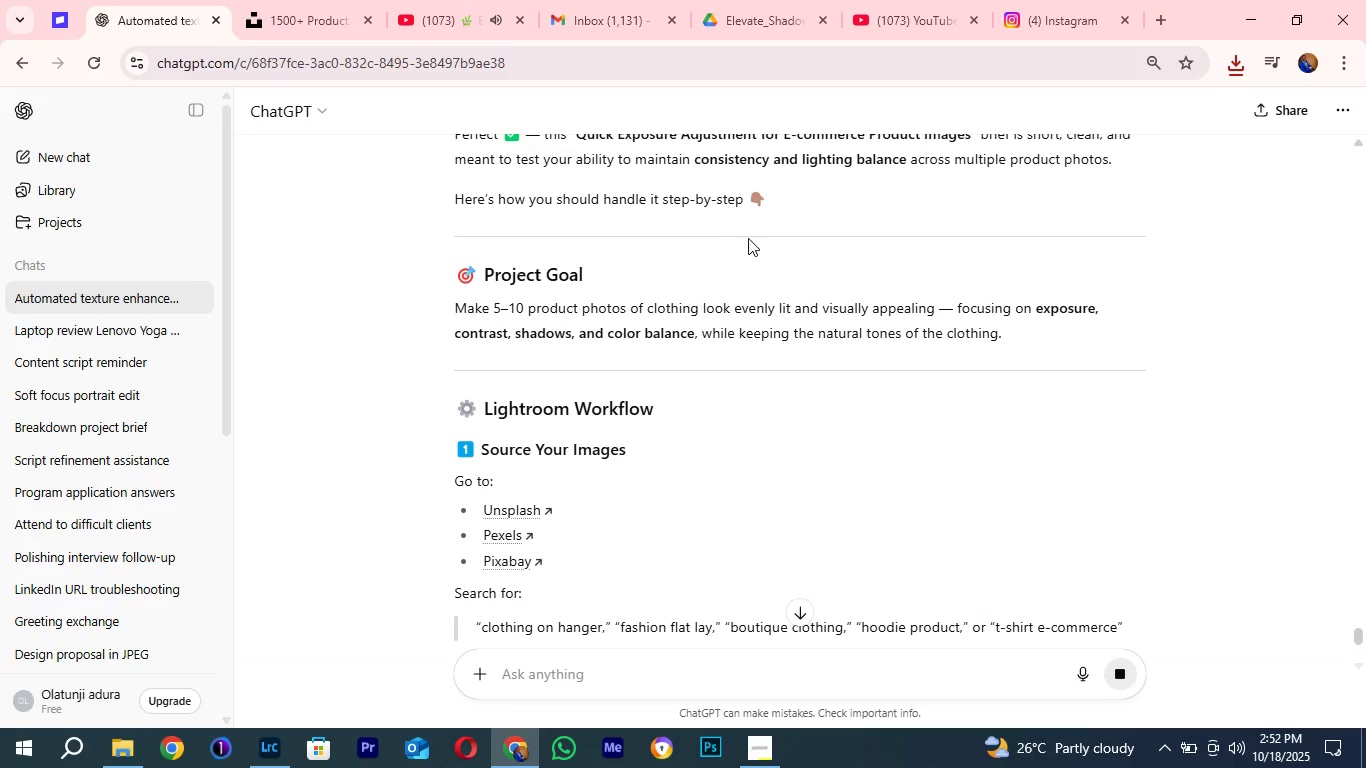 
scroll: coordinate [751, 242], scroll_direction: up, amount: 1.0
 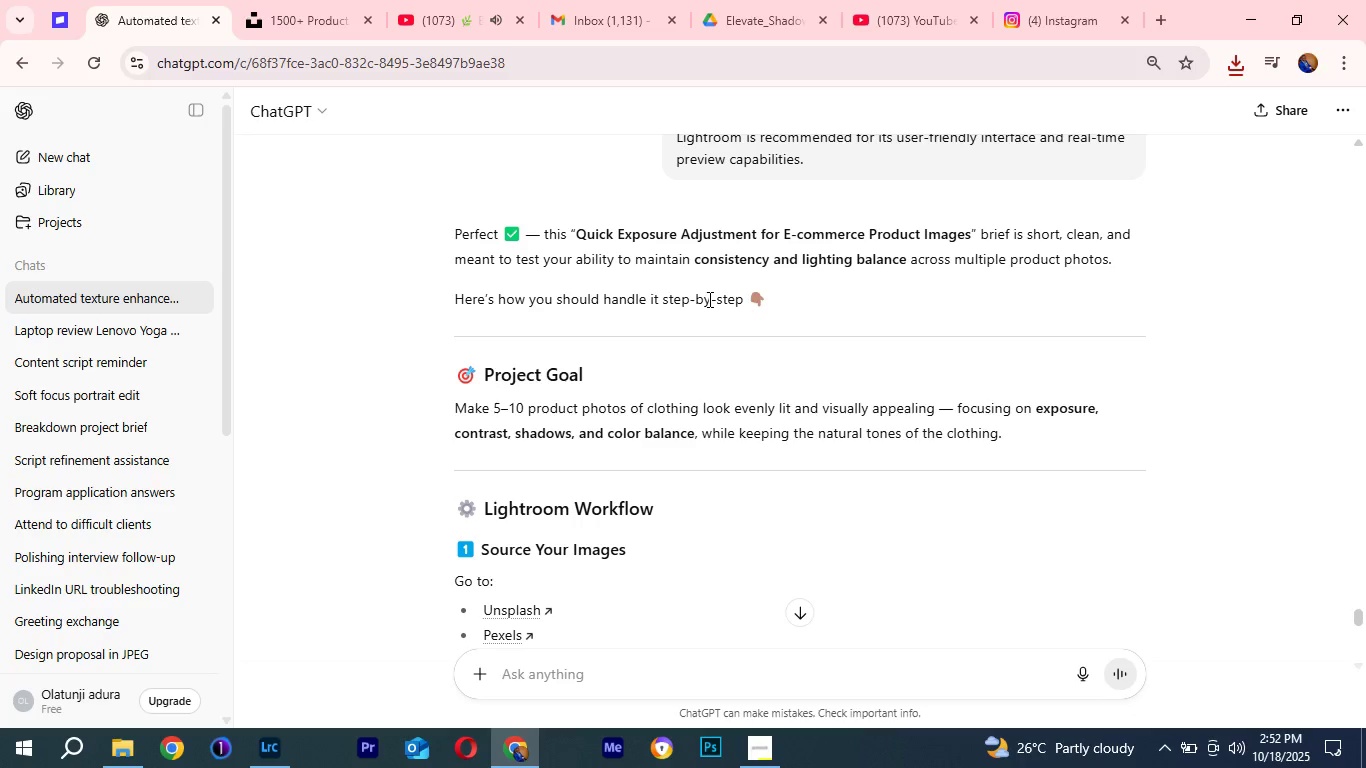 
wait(11.47)
 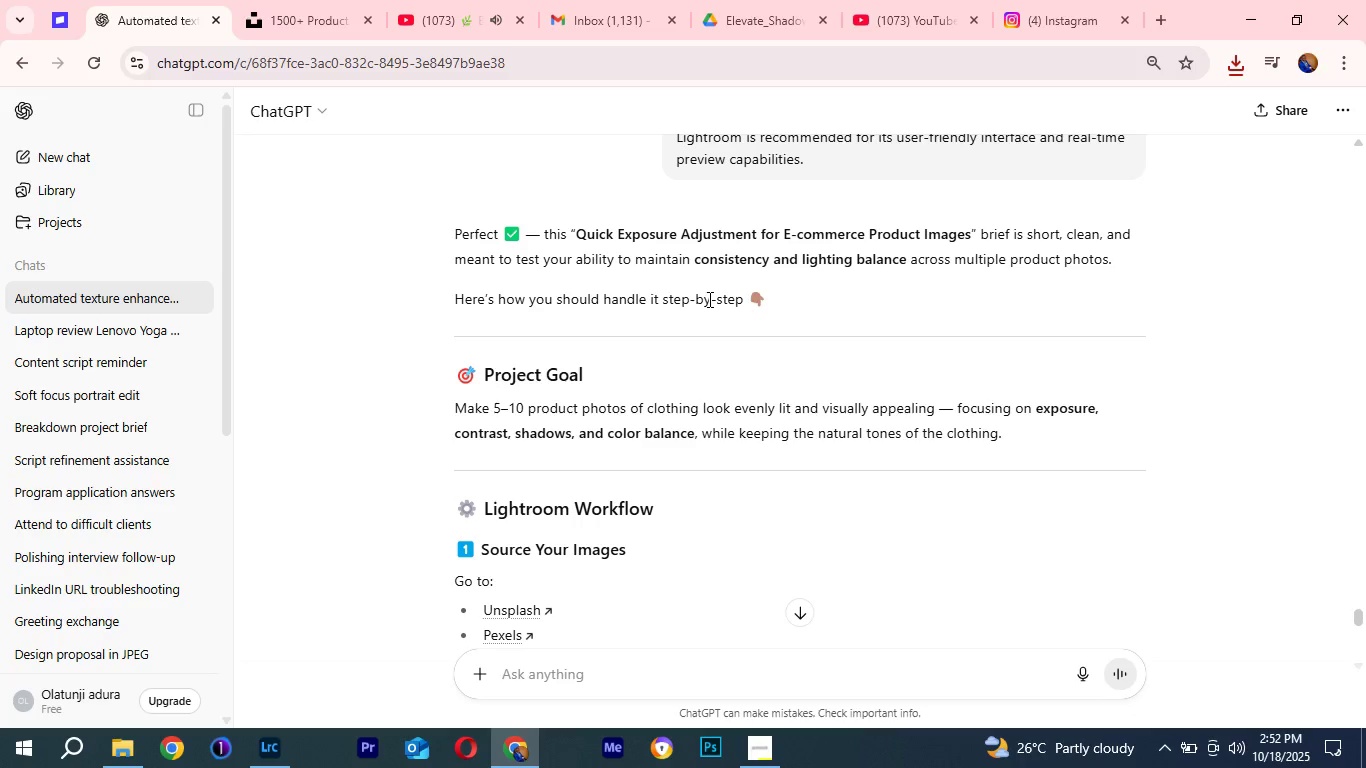 
scroll: coordinate [748, 451], scroll_direction: down, amount: 3.0
 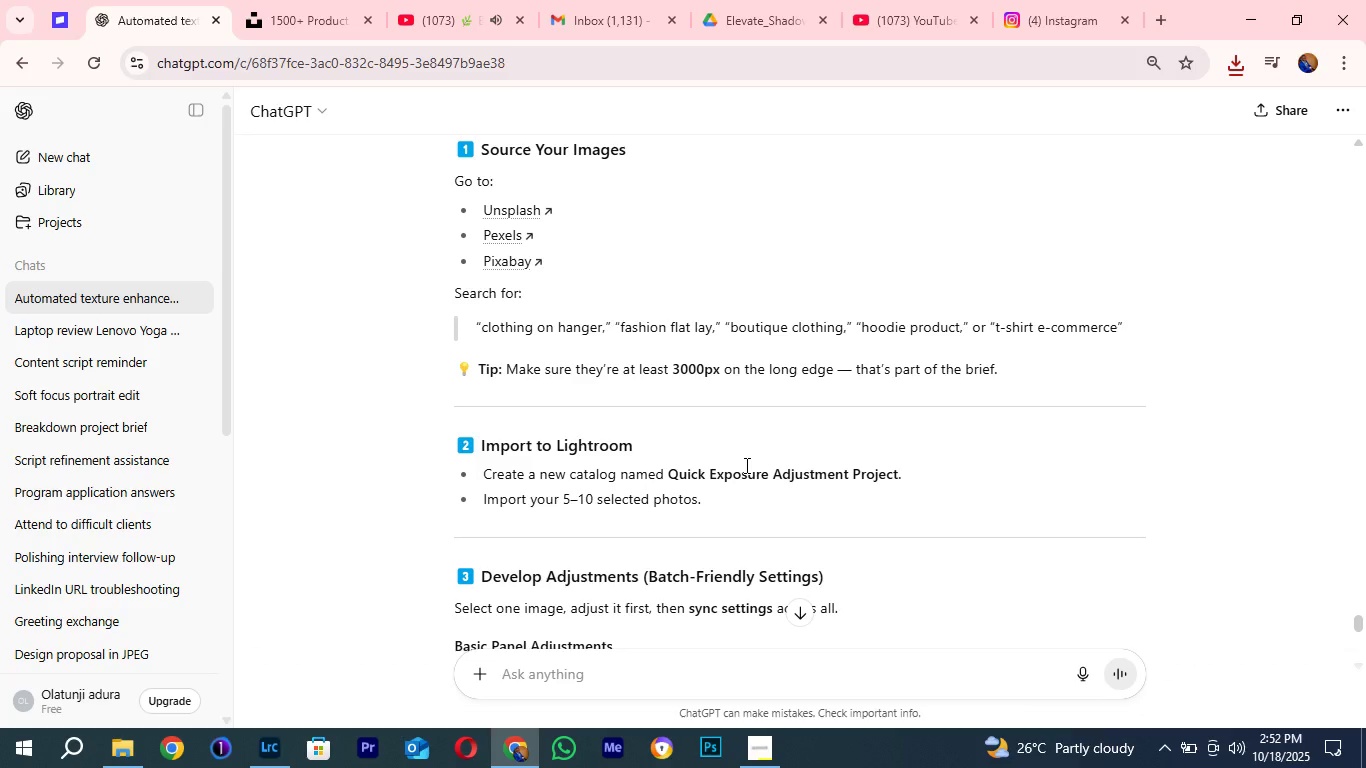 
scroll: coordinate [781, 293], scroll_direction: up, amount: 3.0
 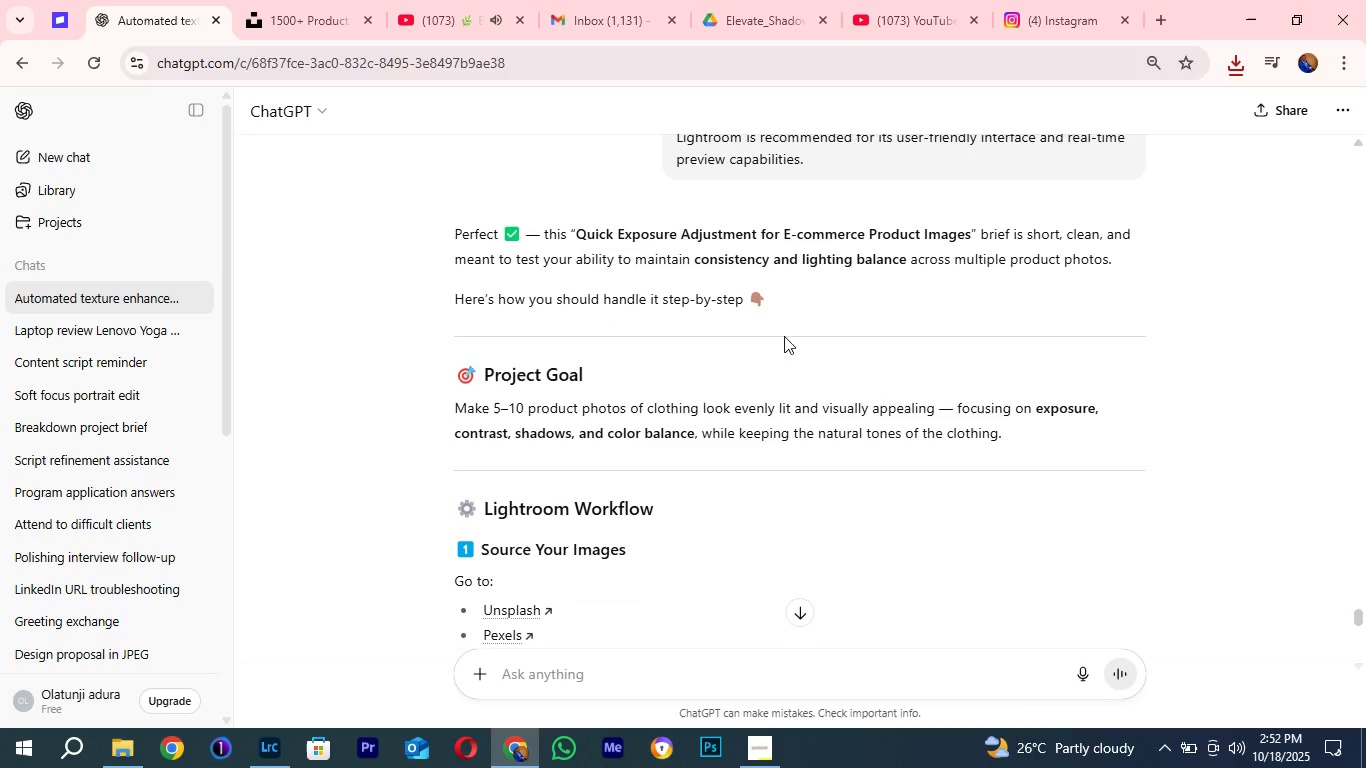 
scroll: coordinate [785, 340], scroll_direction: down, amount: 1.0
 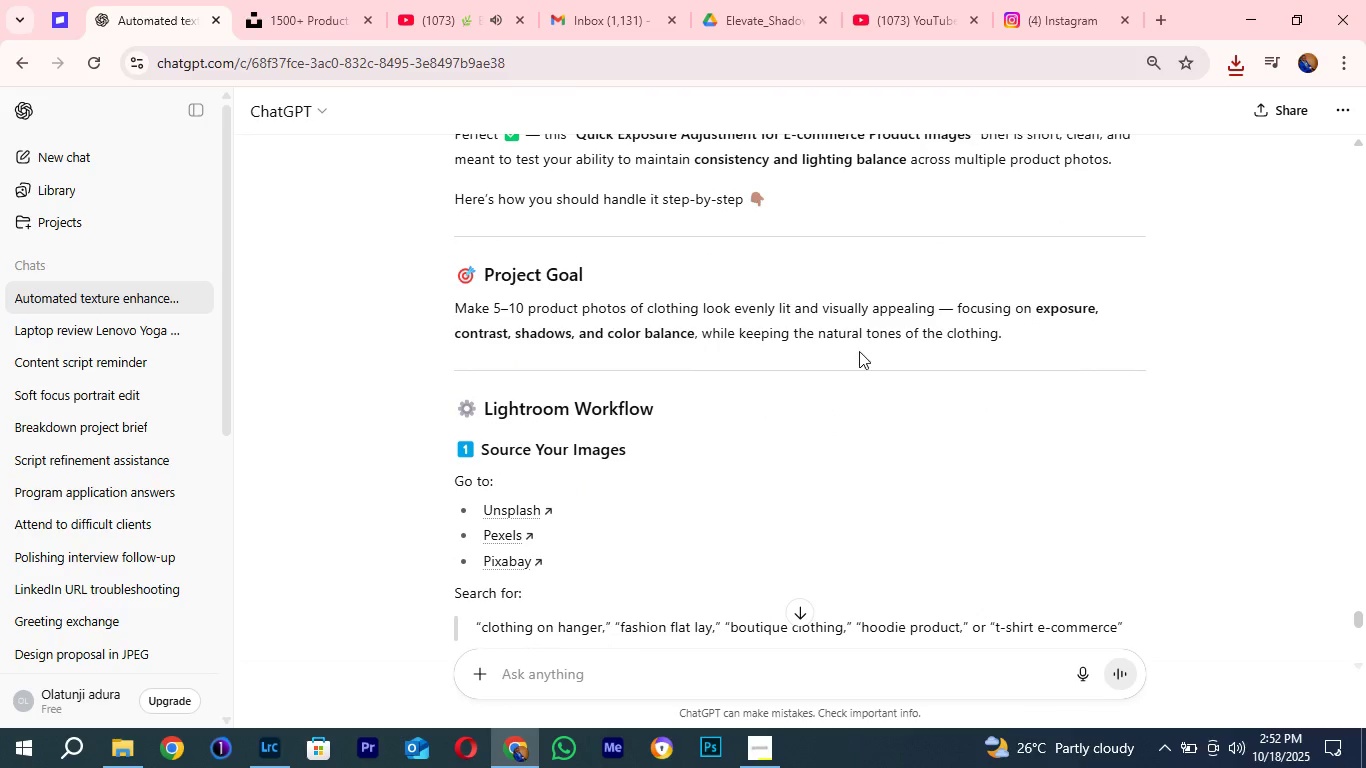 
wait(8.92)
 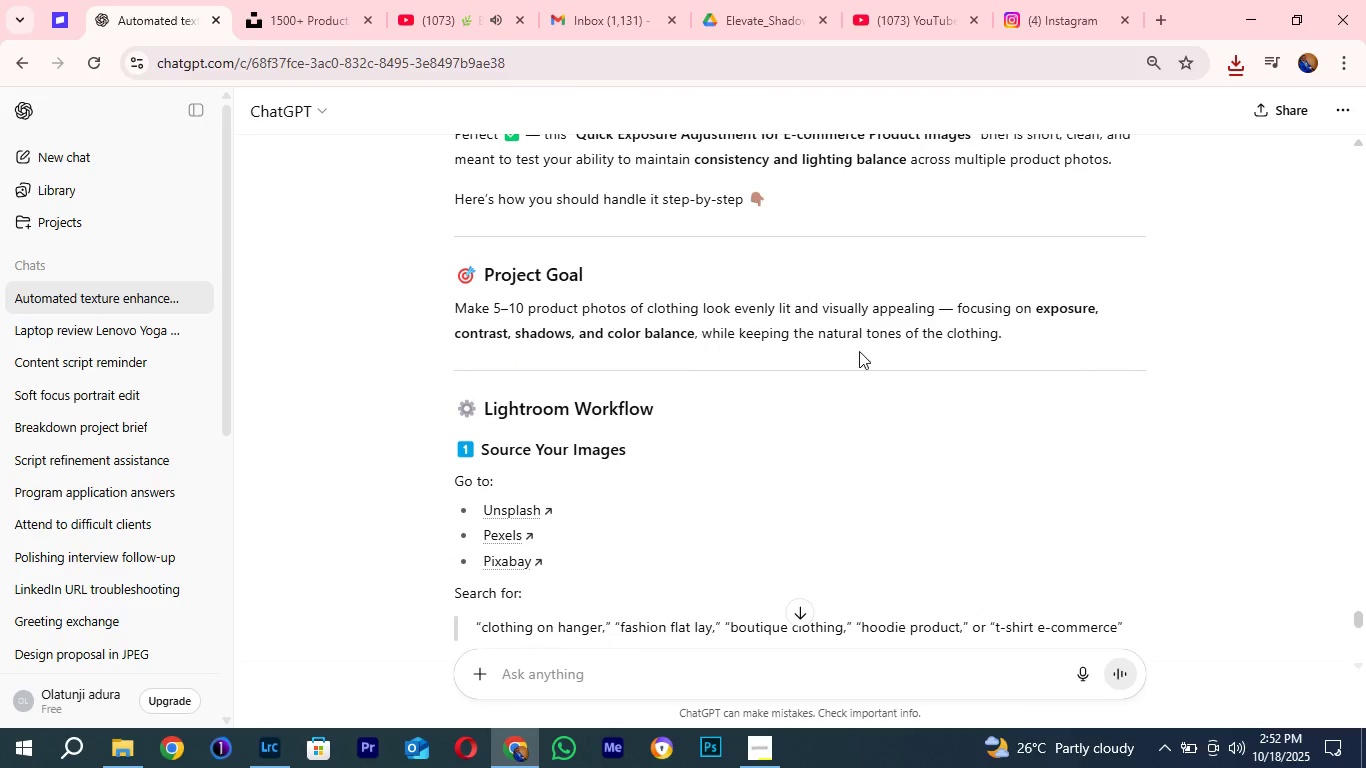 
scroll: coordinate [797, 327], scroll_direction: up, amount: 1.0
 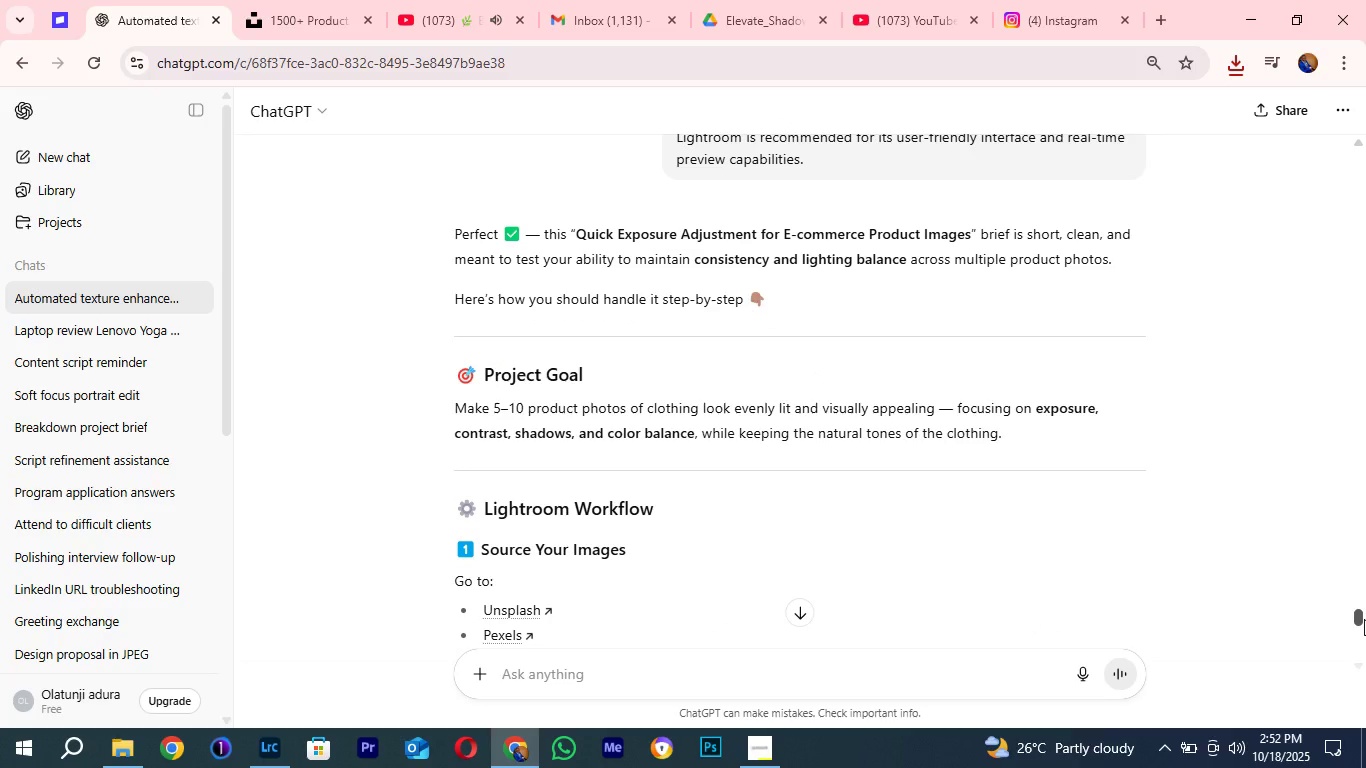 
left_click([1364, 619])
 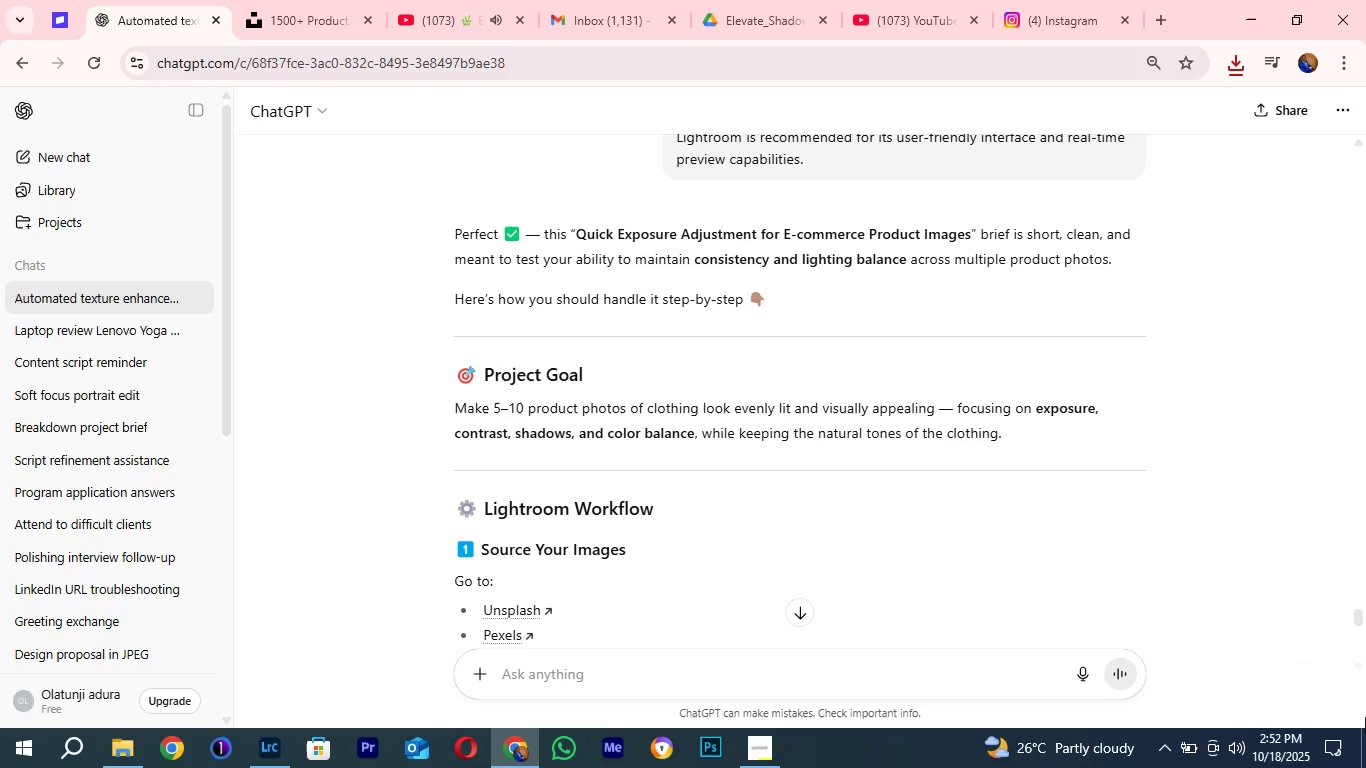 
left_click([1362, 703])
 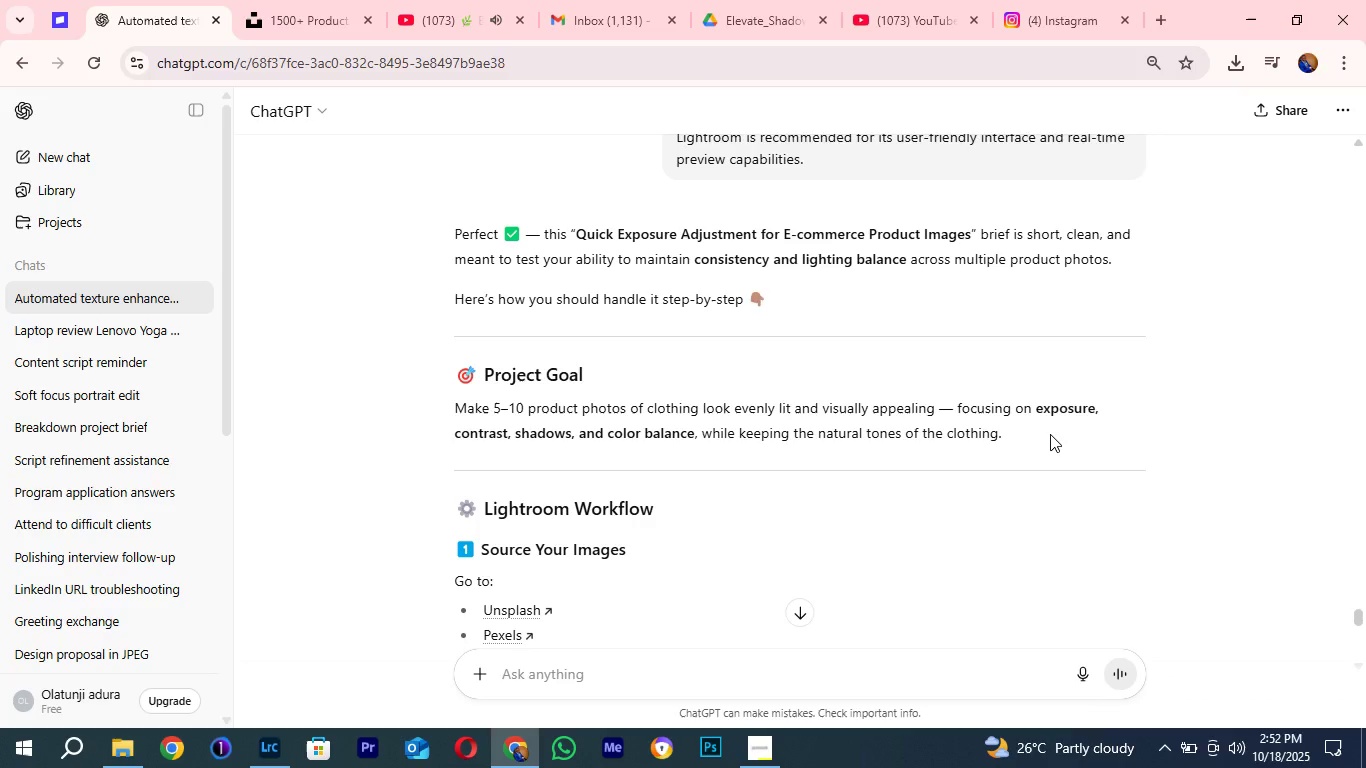 
scroll: coordinate [1043, 470], scroll_direction: down, amount: 3.0
 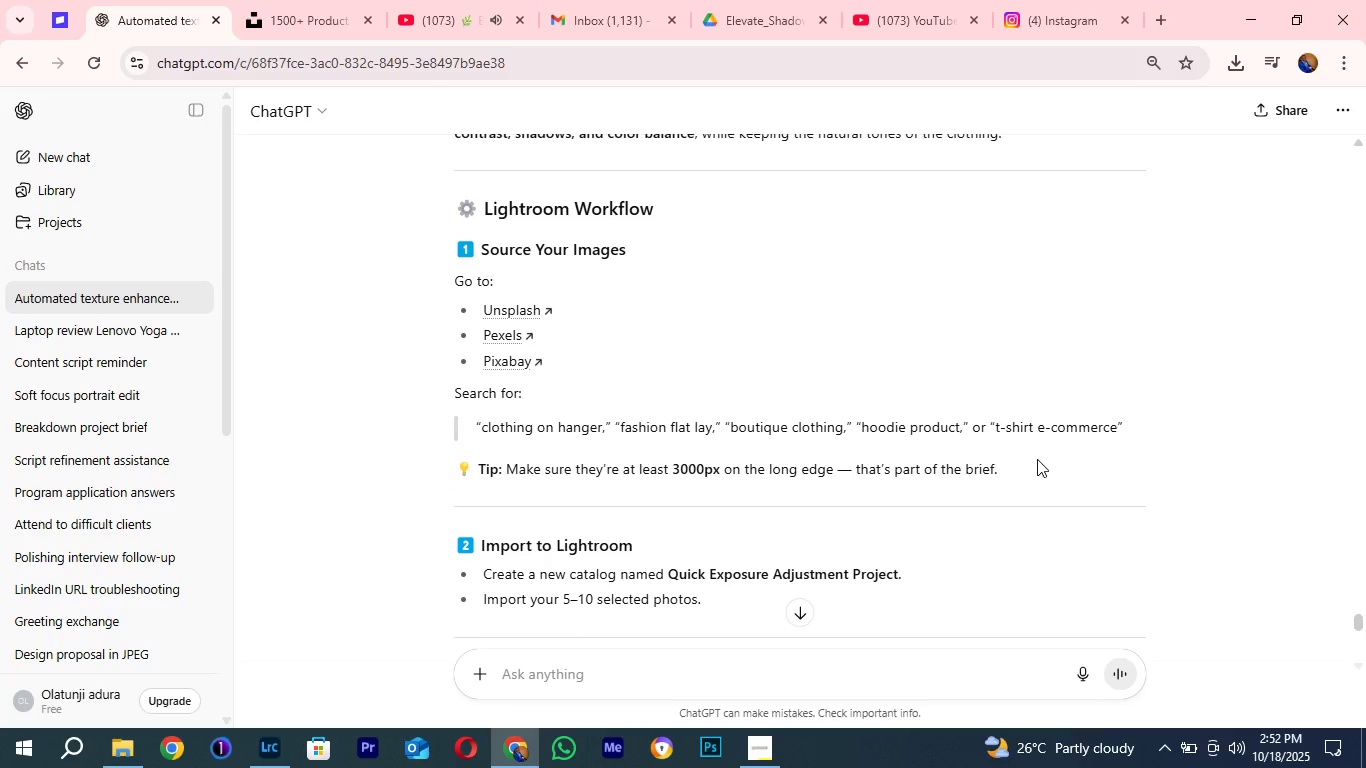 
scroll: coordinate [1037, 459], scroll_direction: up, amount: 1.0
 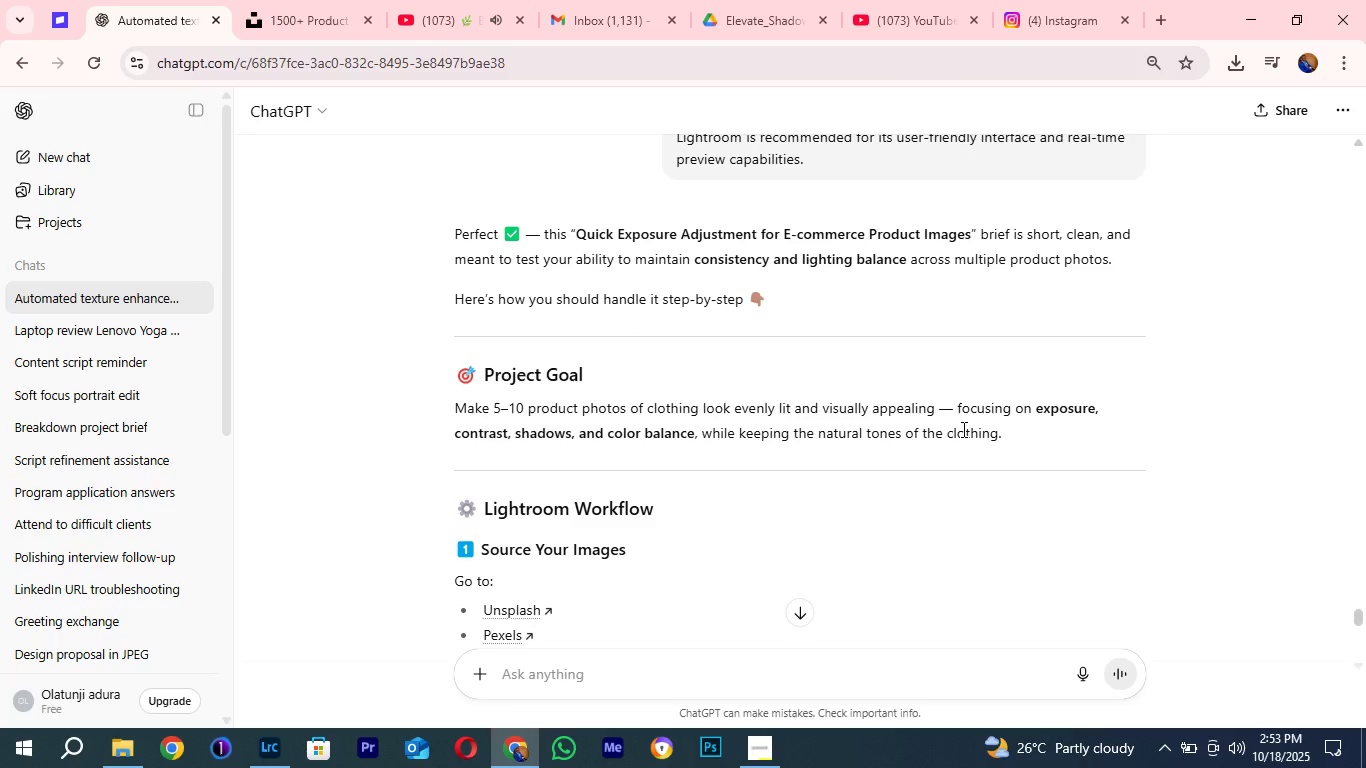 
mouse_move([942, 194])
 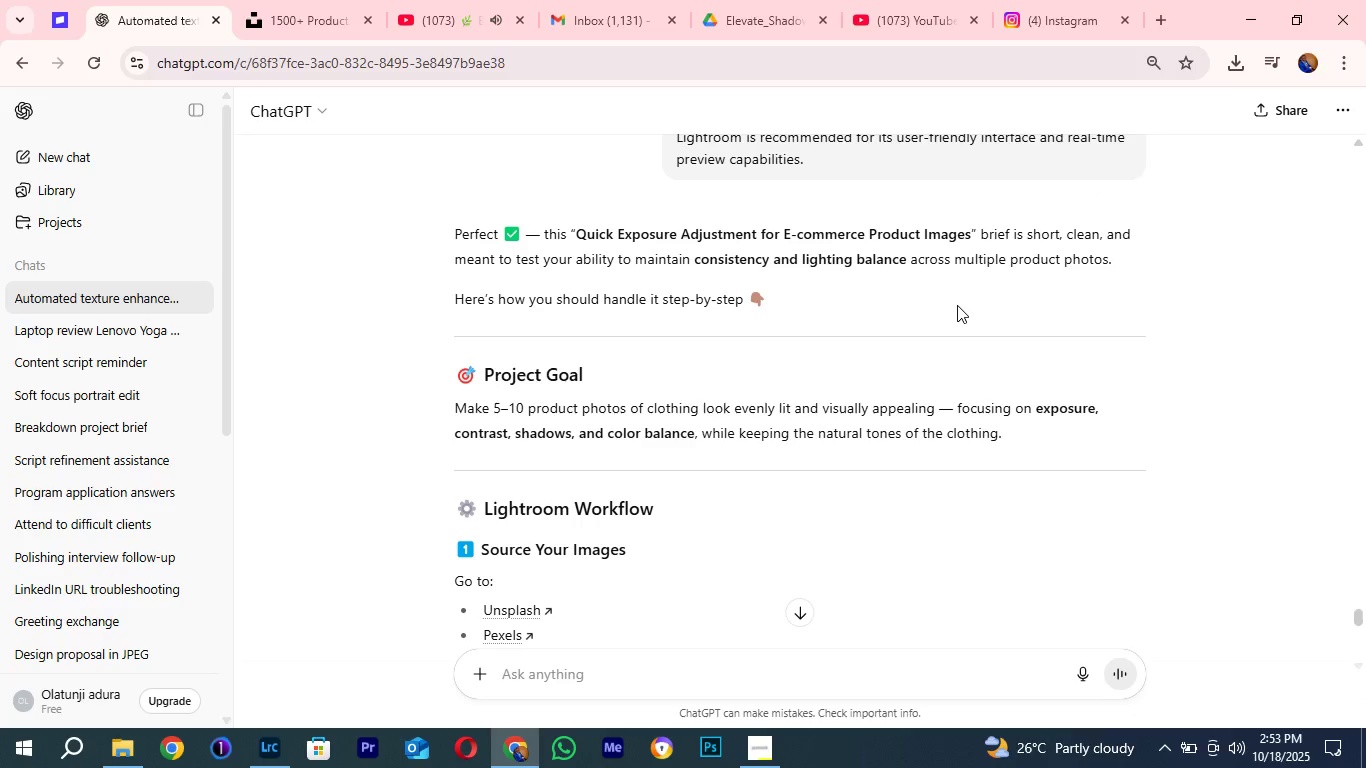 
scroll: coordinate [956, 303], scroll_direction: down, amount: 2.0
 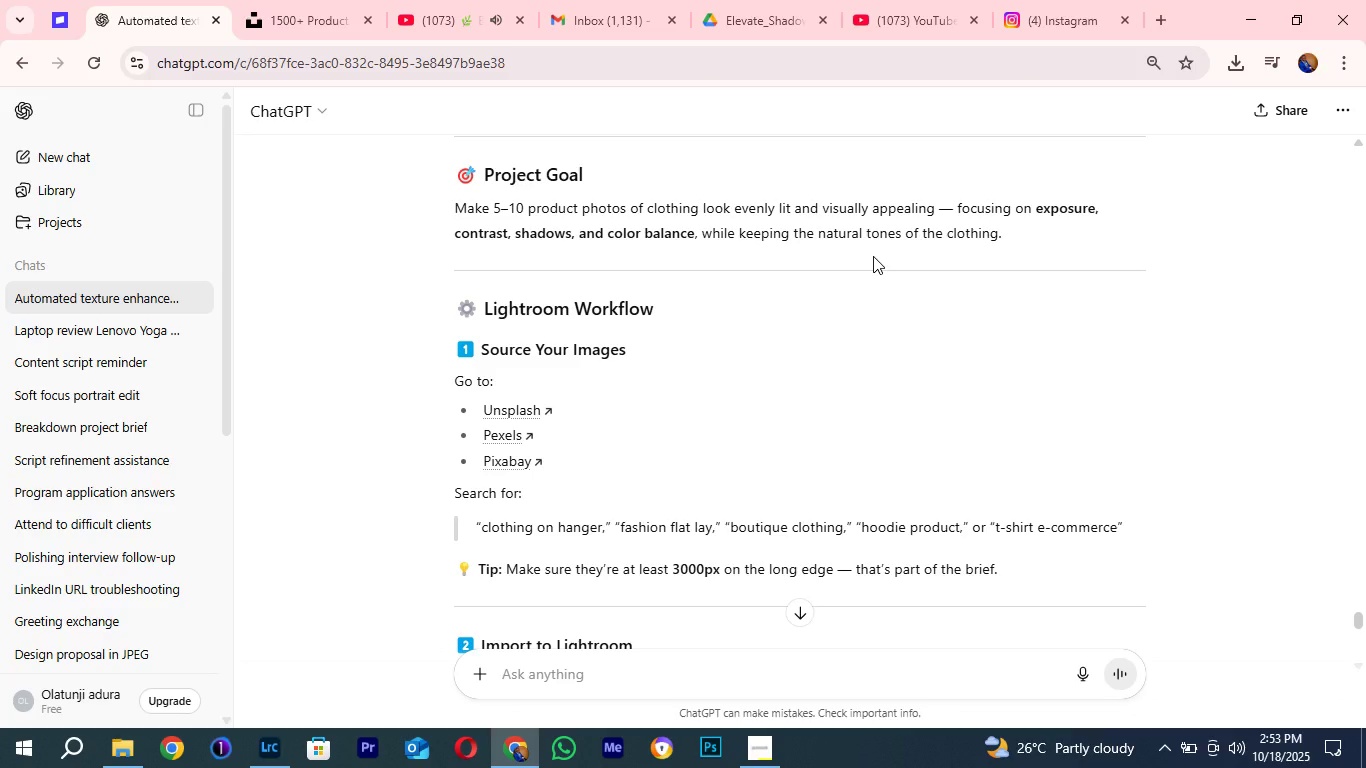 
wait(36.18)
 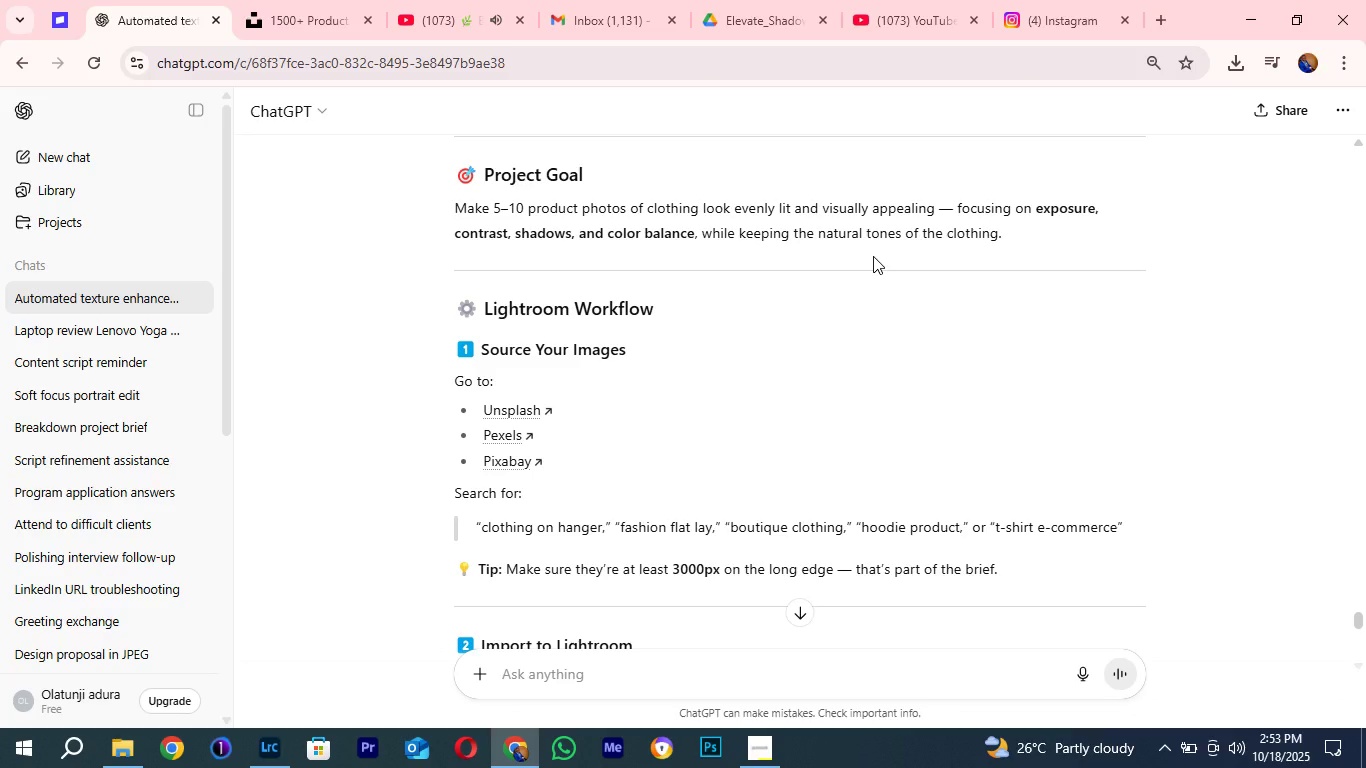 
scroll: coordinate [794, 338], scroll_direction: down, amount: 7.0
 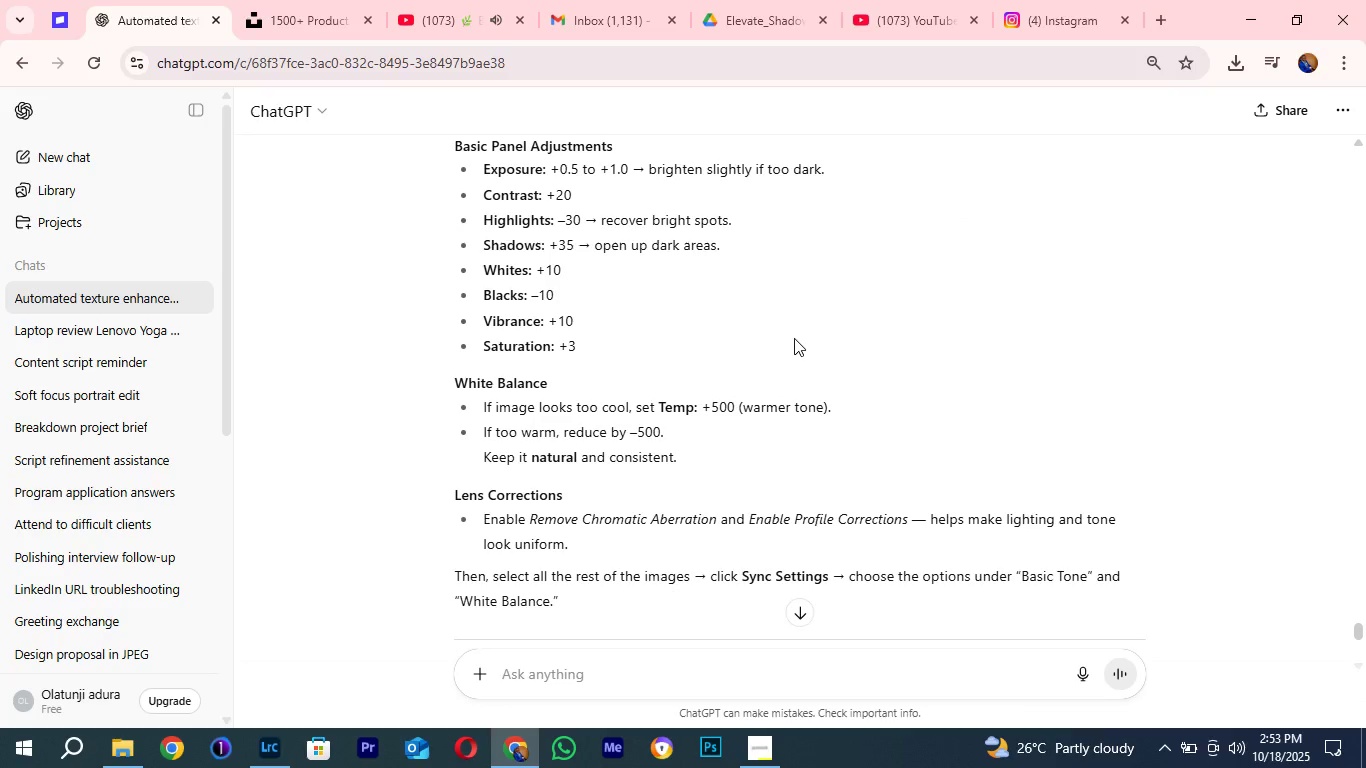 
scroll: coordinate [794, 338], scroll_direction: up, amount: 1.0
 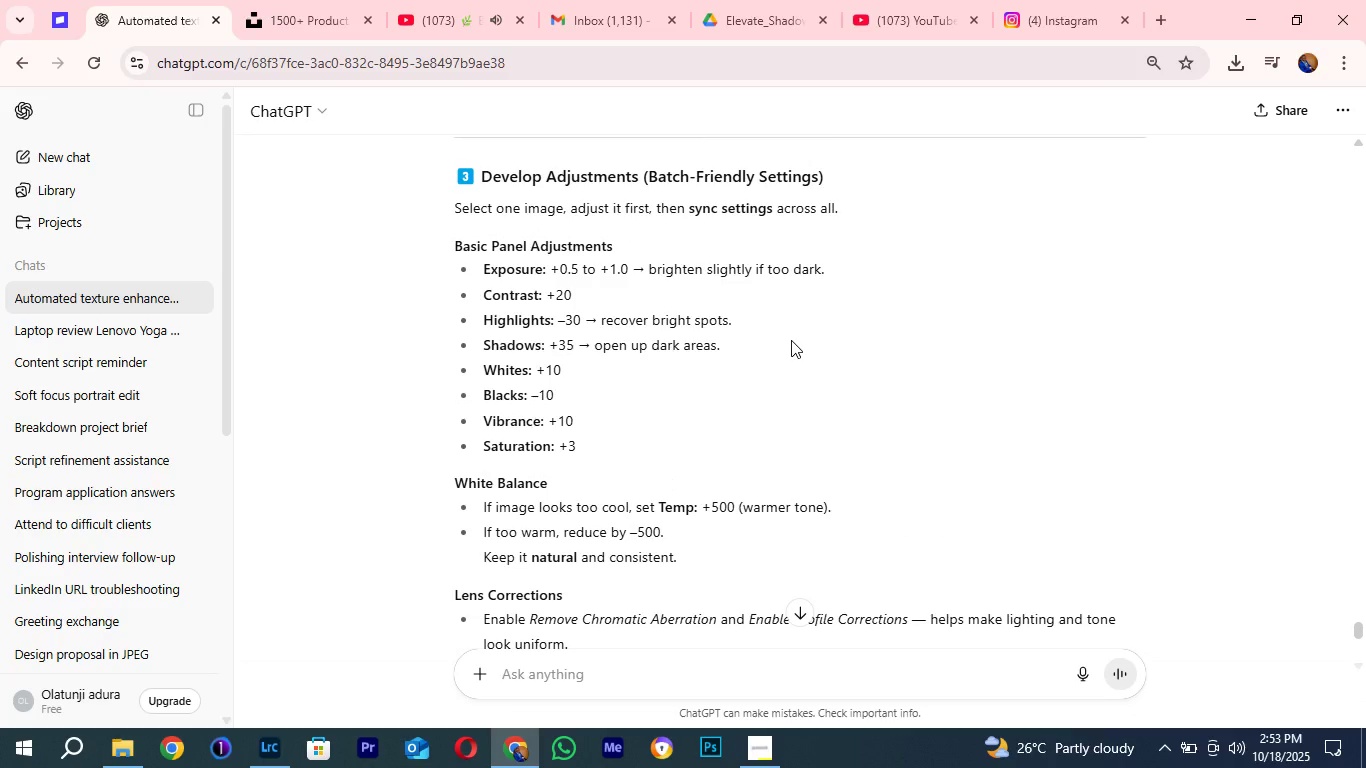 
scroll: coordinate [792, 340], scroll_direction: down, amount: 2.0
 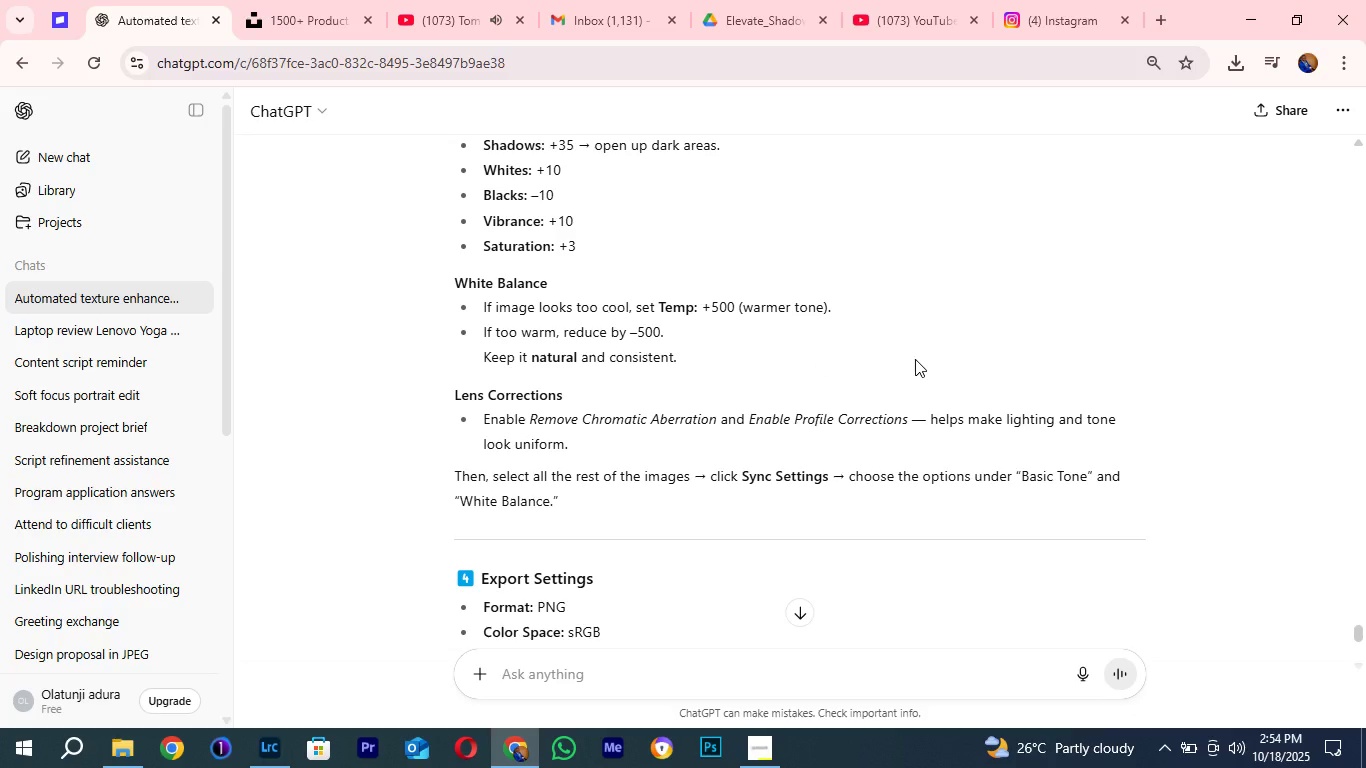 
wait(15.16)
 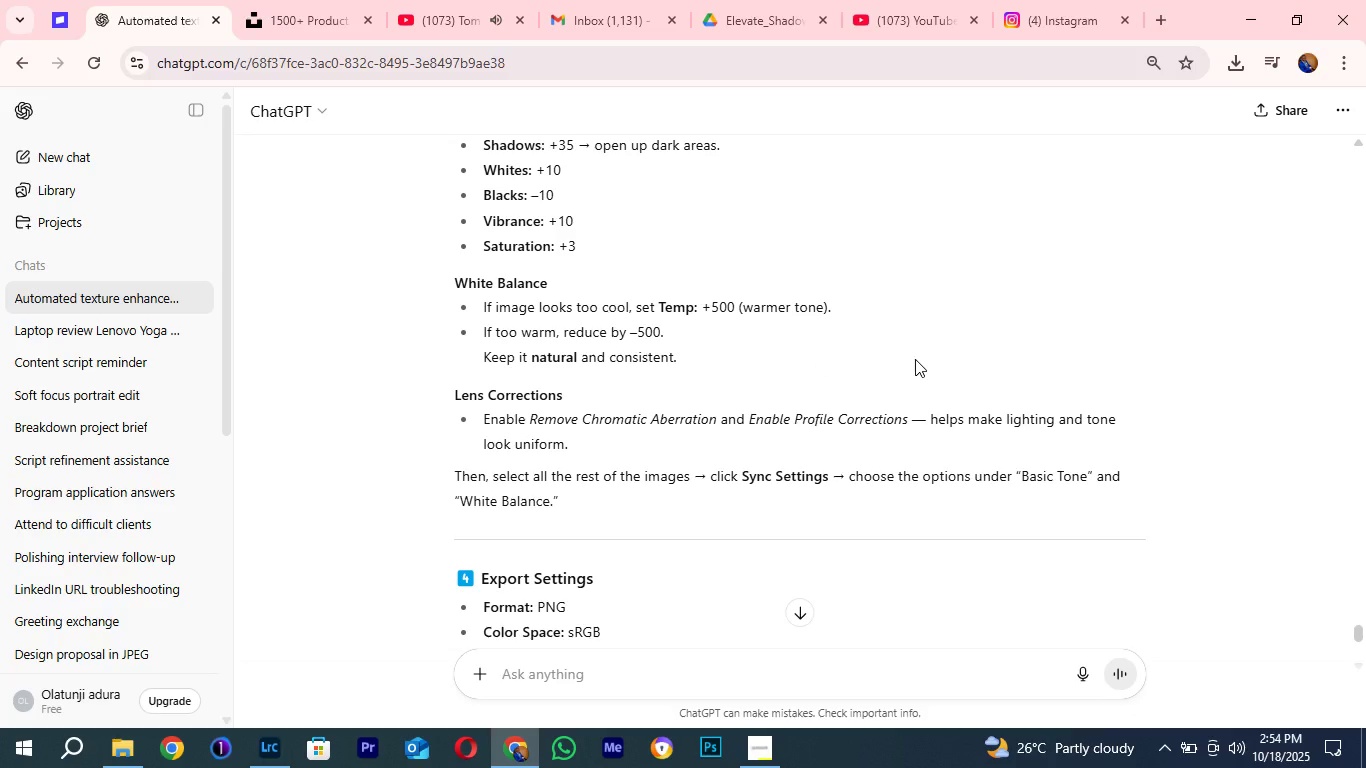 
scroll: coordinate [915, 359], scroll_direction: down, amount: 5.0
 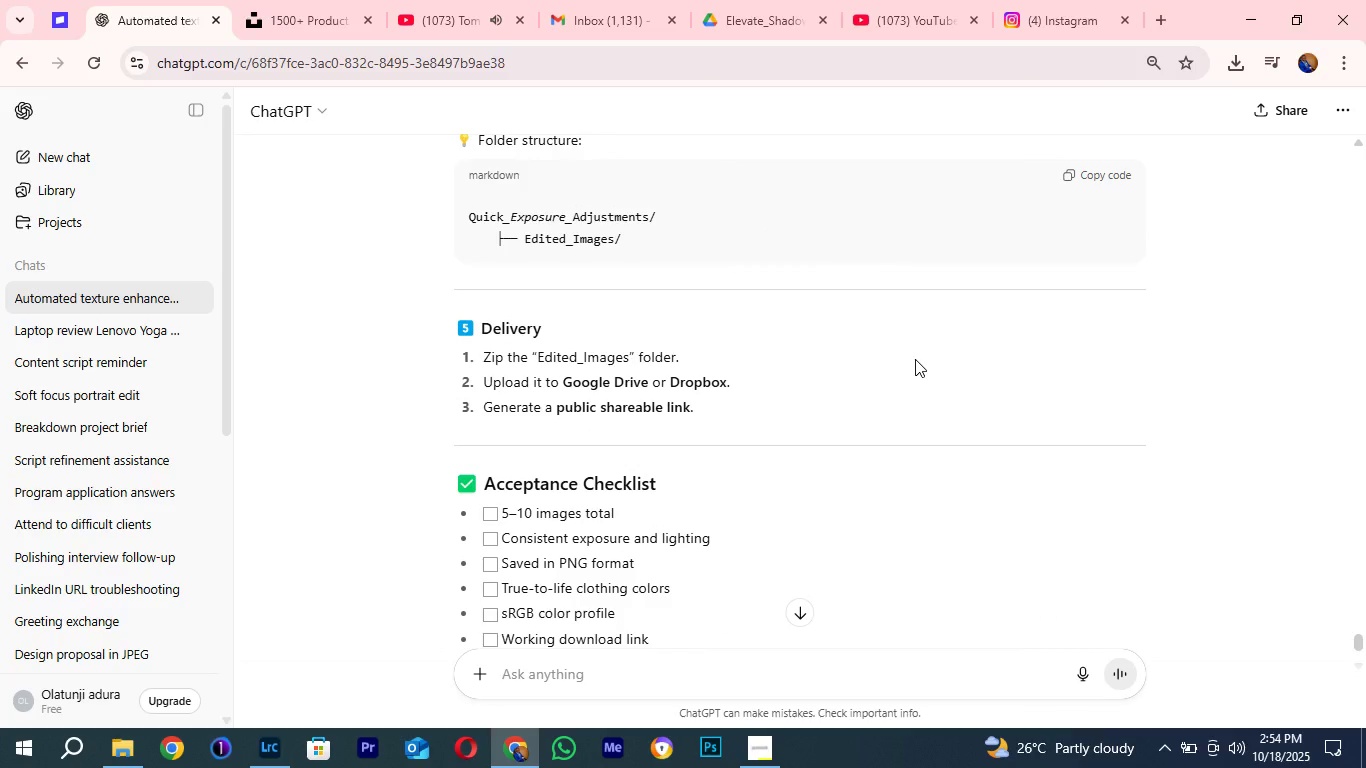 
wait(7.89)
 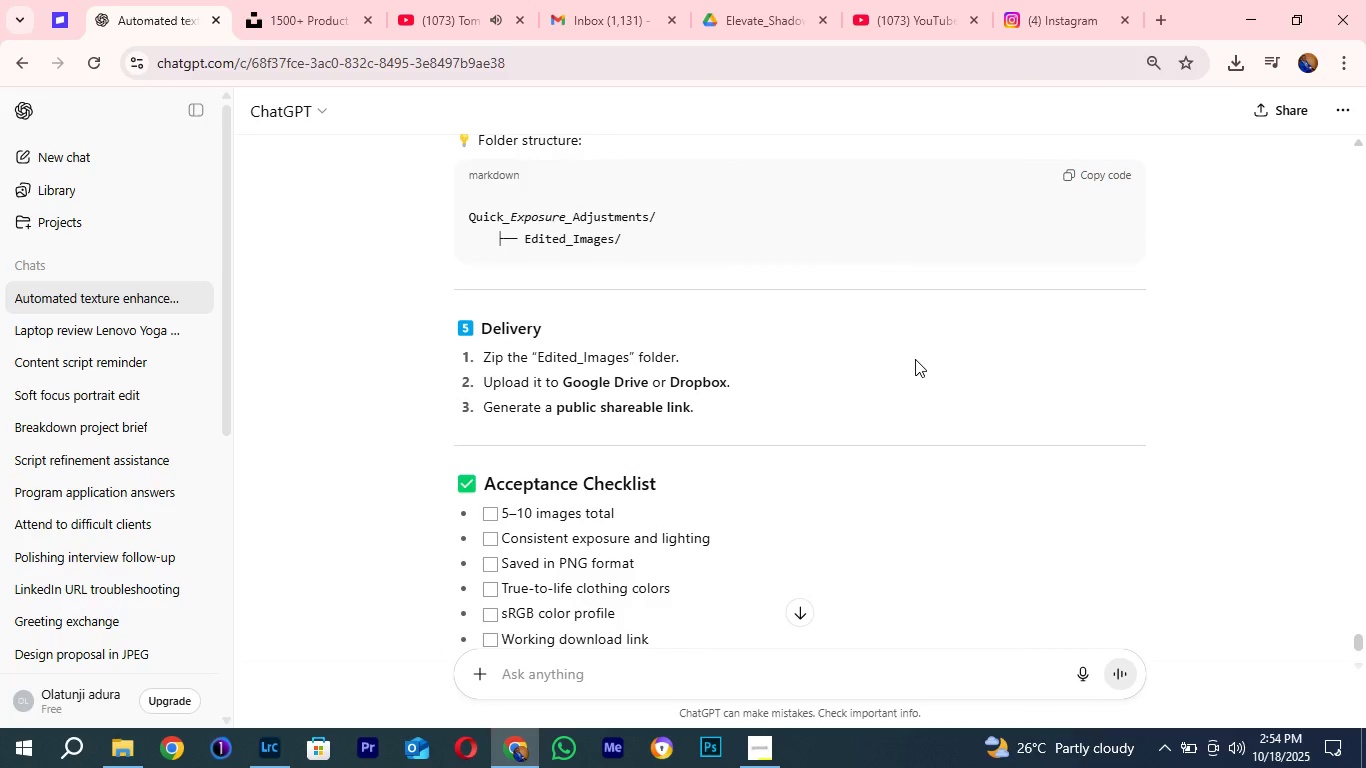 
scroll: coordinate [795, 365], scroll_direction: down, amount: 4.0
 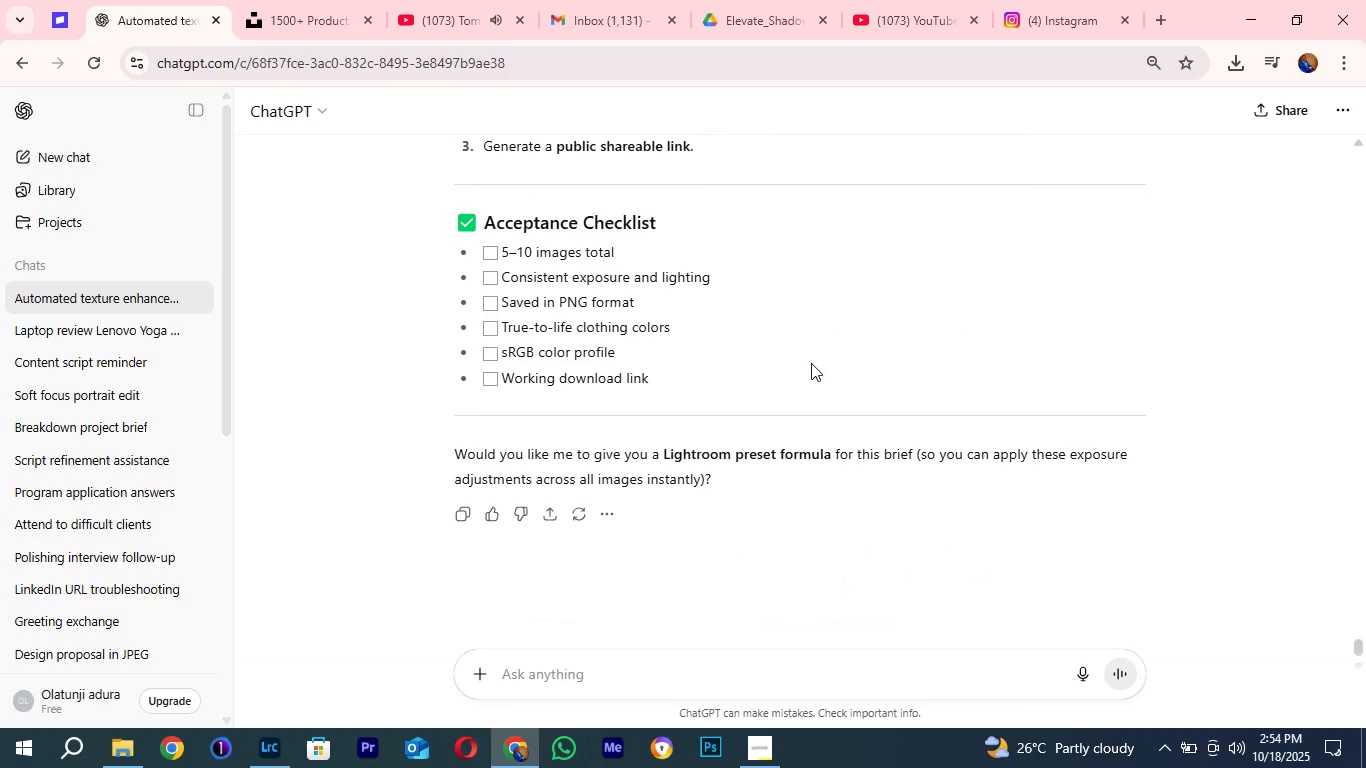 
scroll: coordinate [811, 363], scroll_direction: none, amount: 0.0
 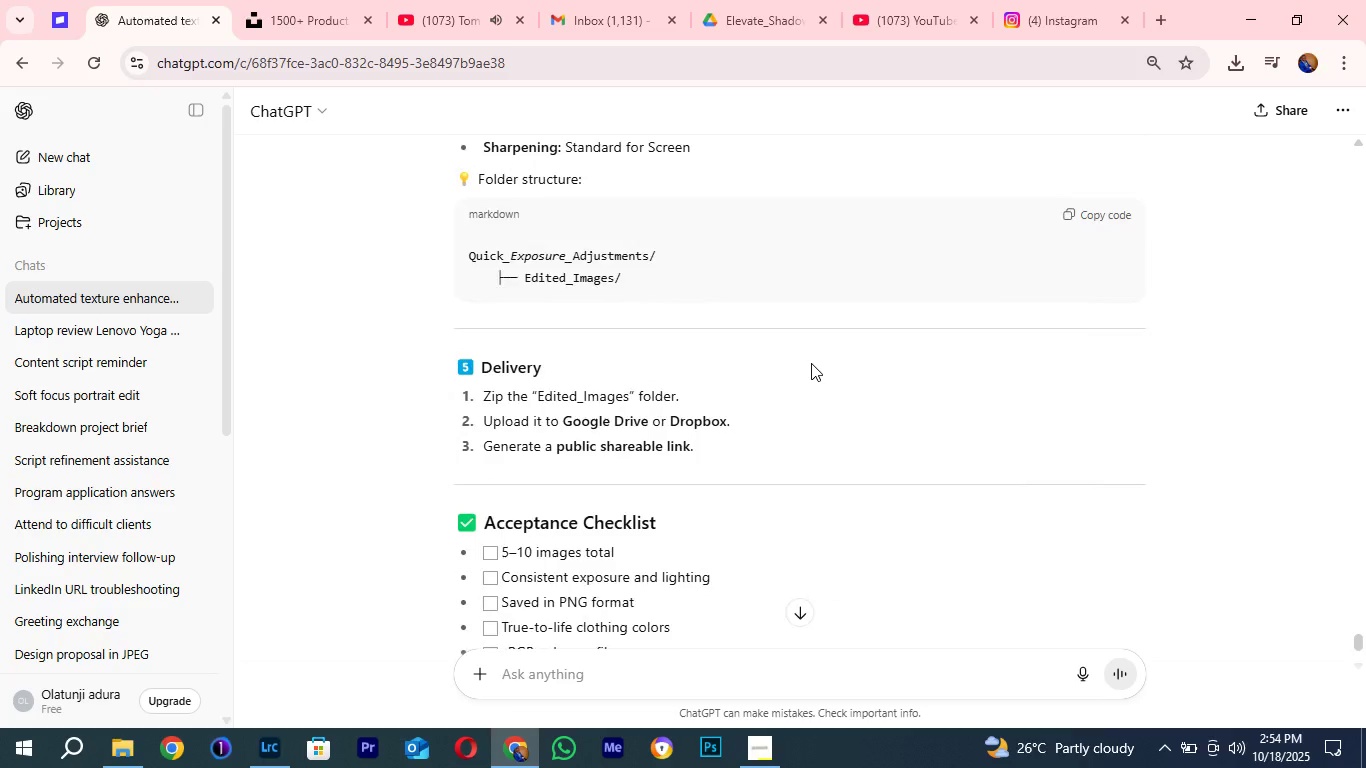 
scroll: coordinate [811, 363], scroll_direction: up, amount: 17.0
 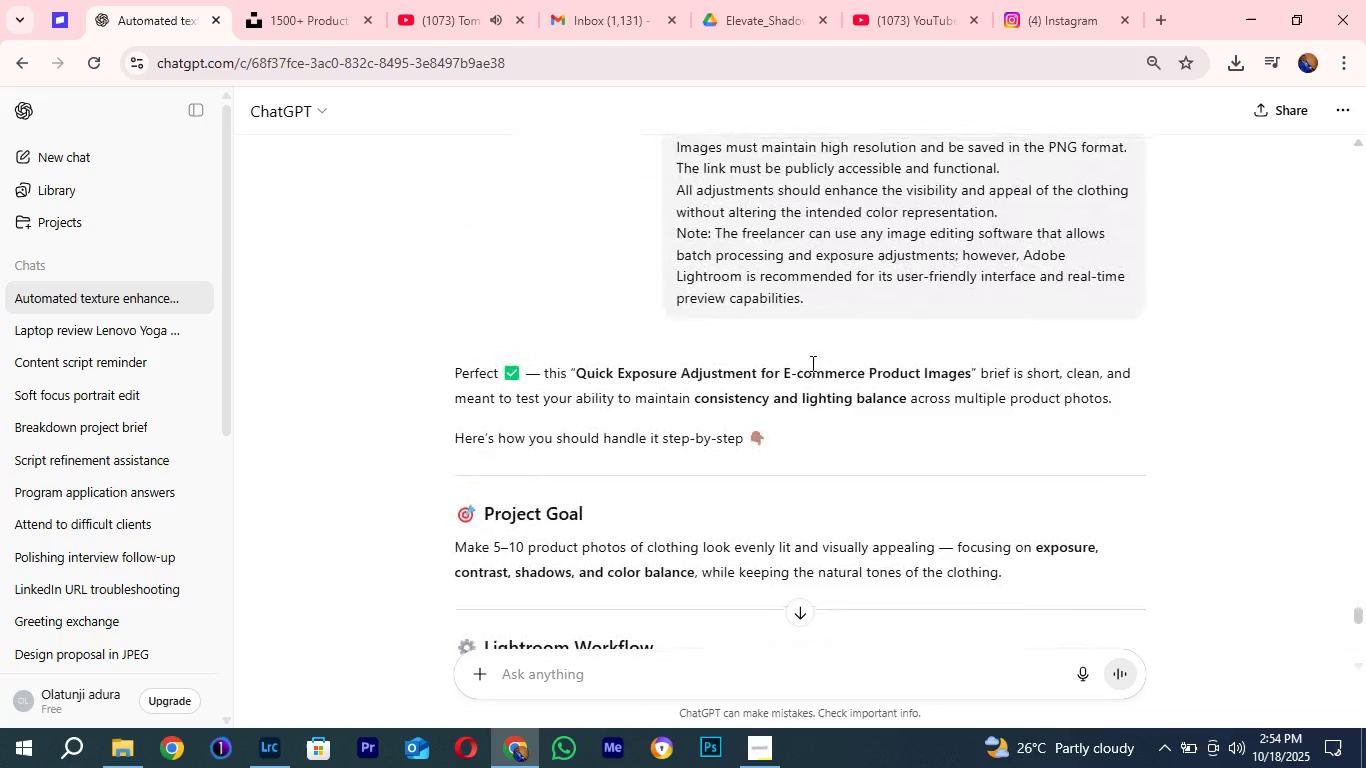 
scroll: coordinate [811, 363], scroll_direction: down, amount: 4.0
 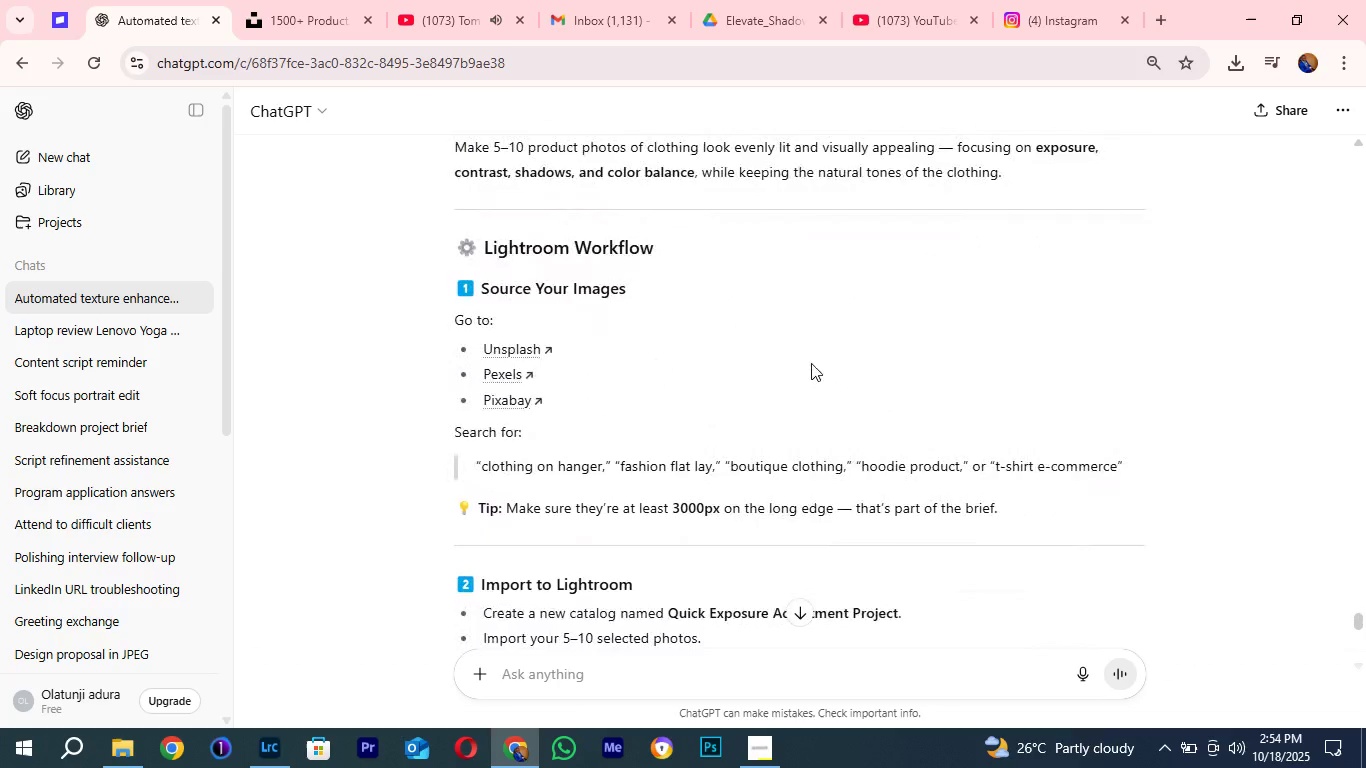 
scroll: coordinate [811, 363], scroll_direction: up, amount: 1.0
 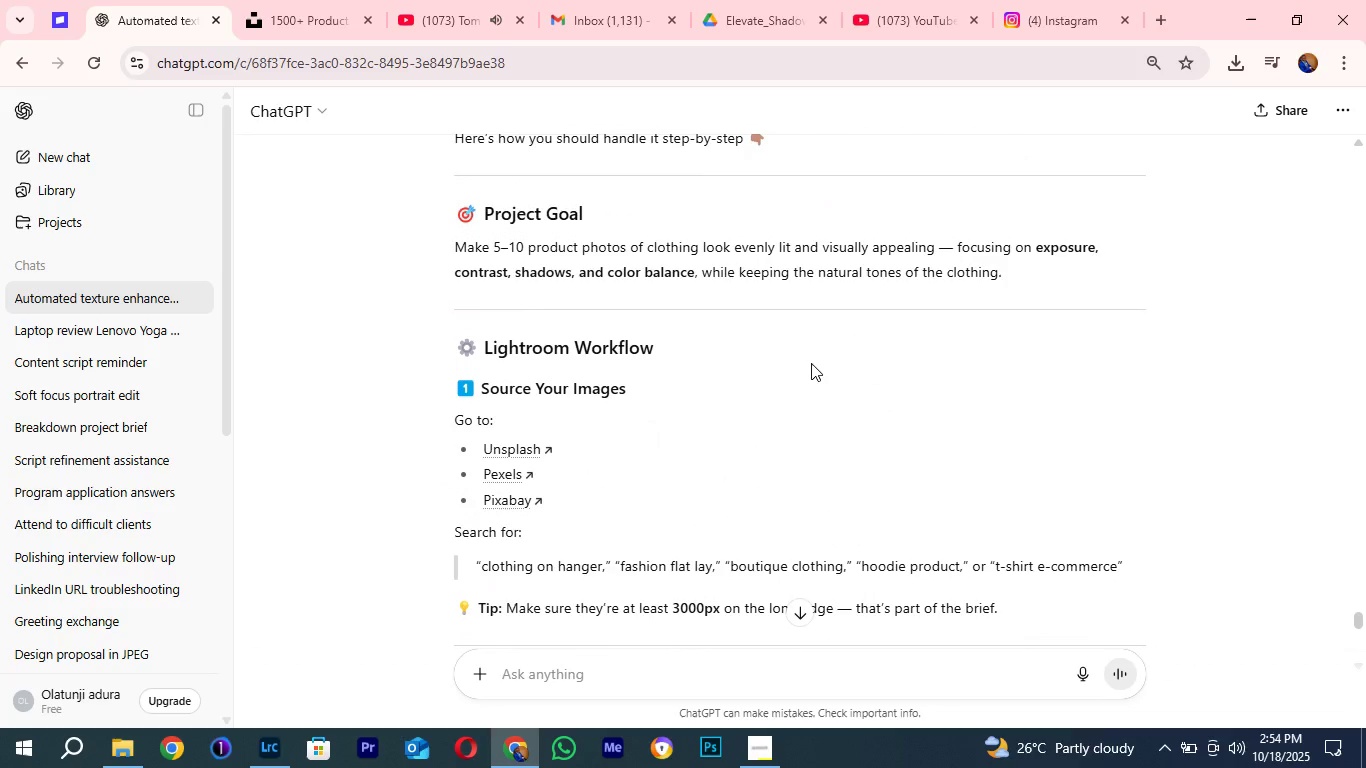 
scroll: coordinate [811, 363], scroll_direction: down, amount: 1.0
 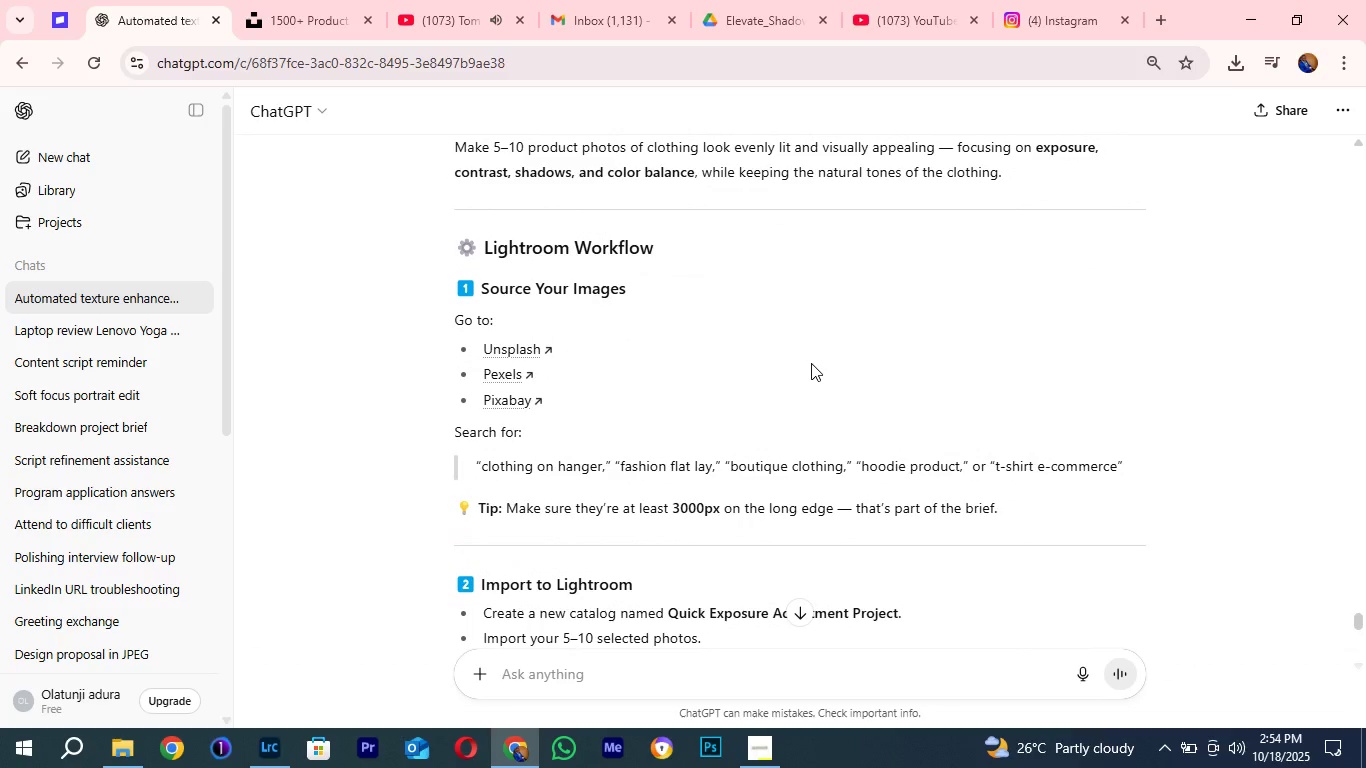 
scroll: coordinate [811, 363], scroll_direction: up, amount: 1.0
 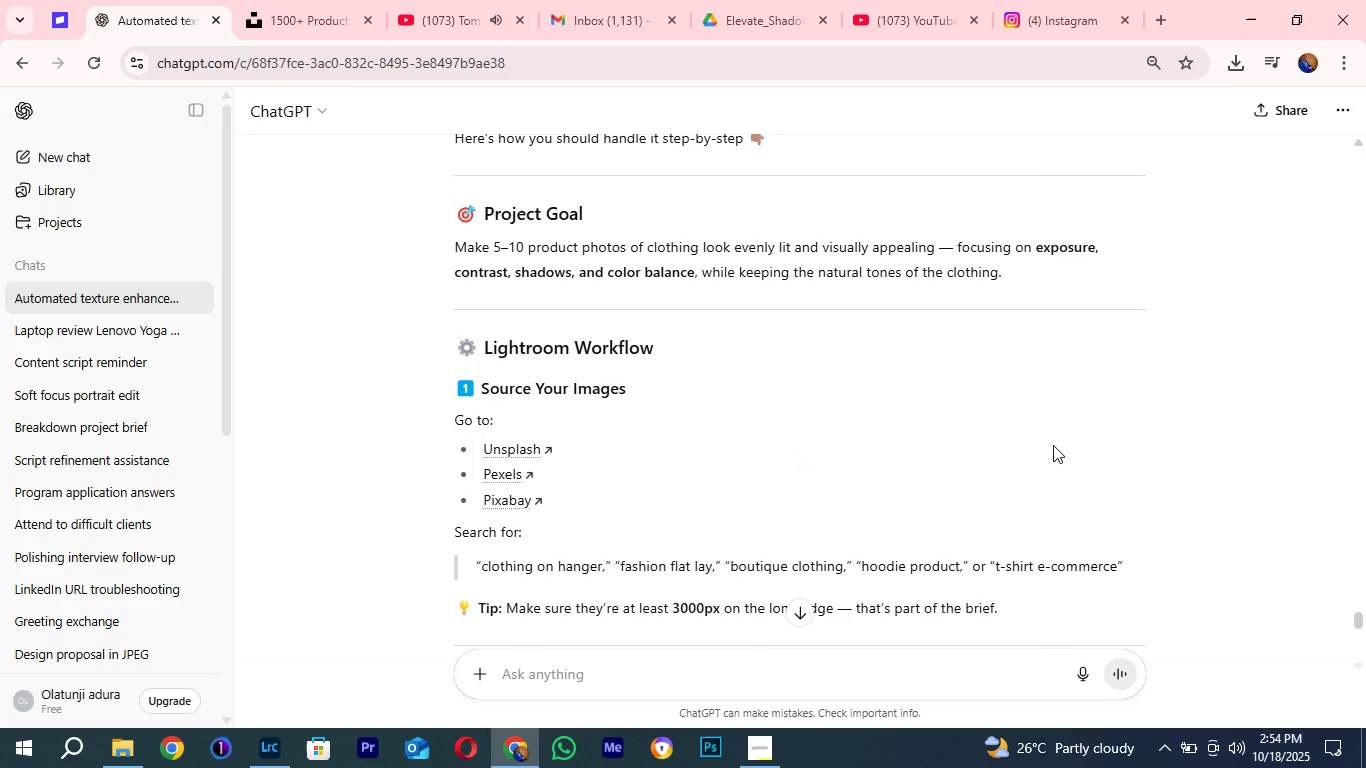 
wait(6.53)
 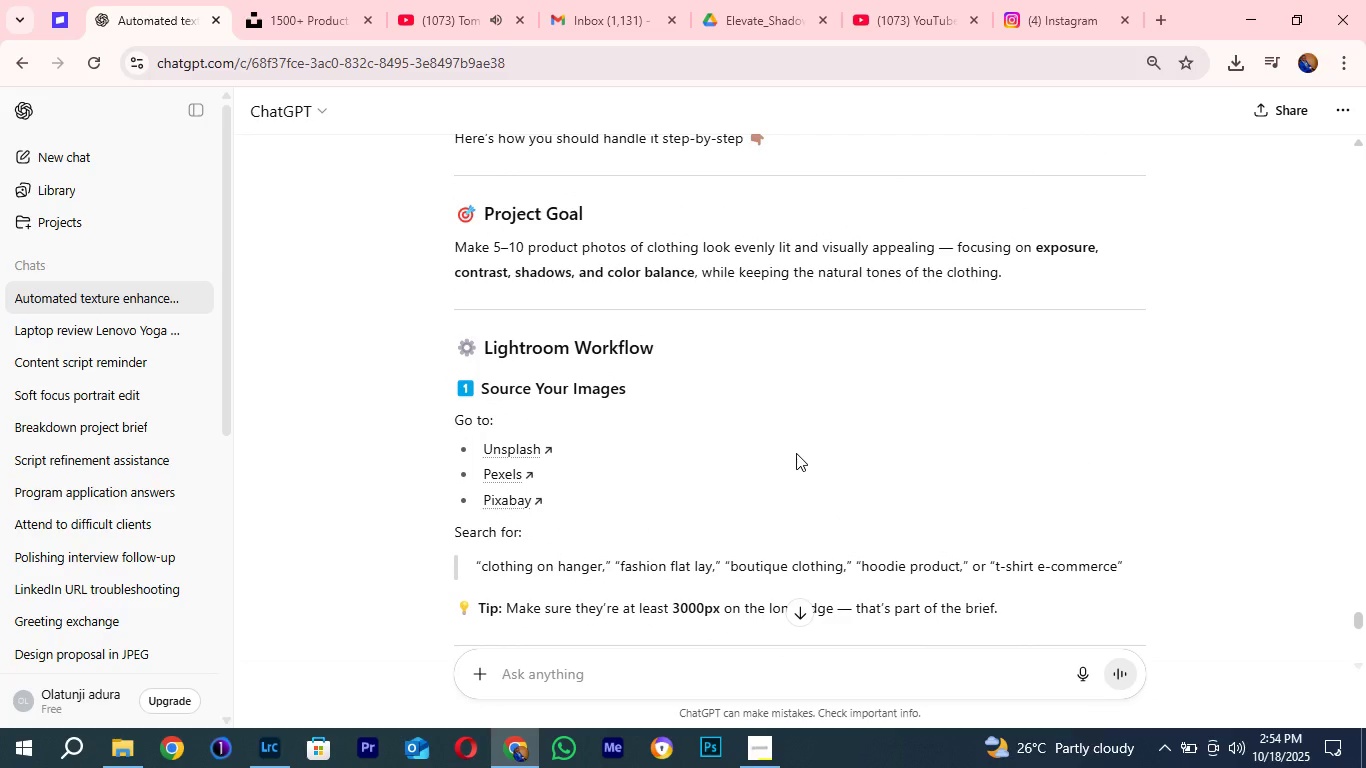 
scroll: coordinate [866, 444], scroll_direction: down, amount: 5.0
 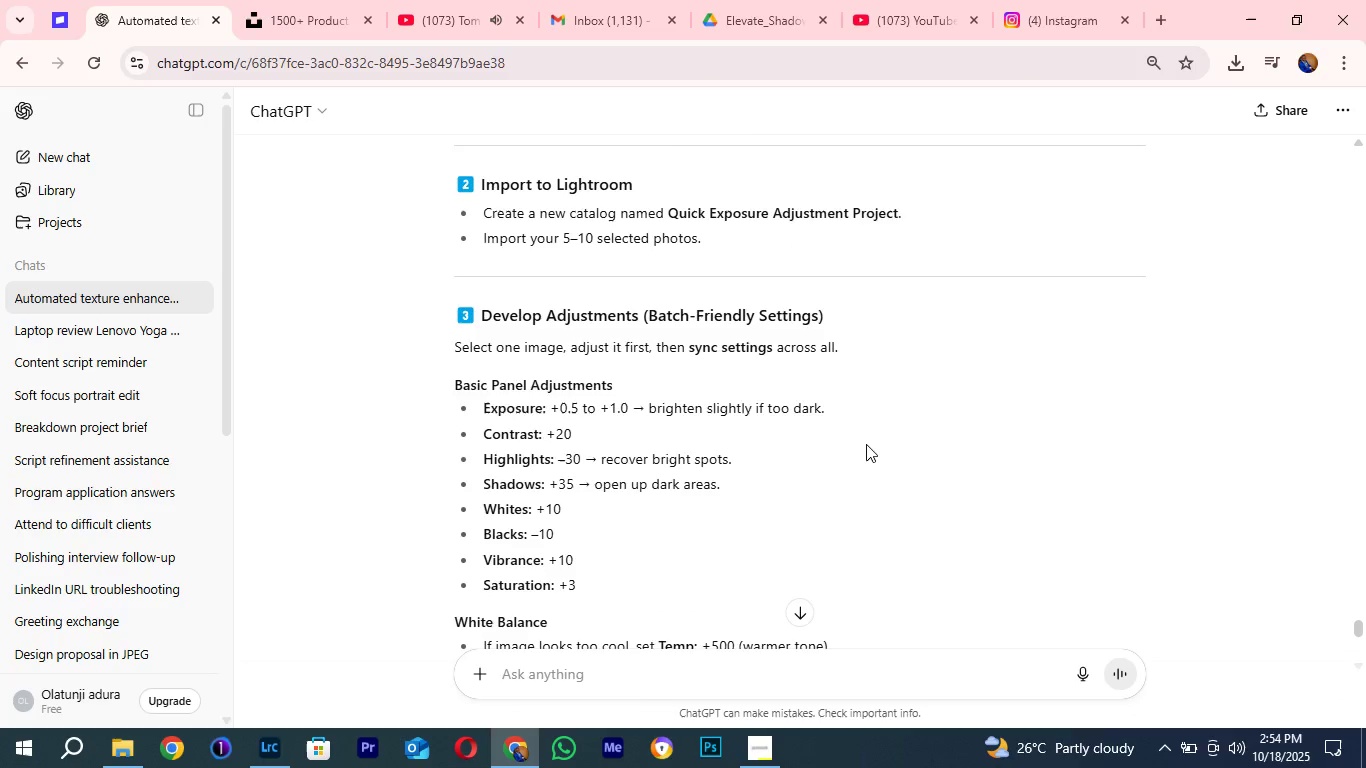 
scroll: coordinate [866, 444], scroll_direction: up, amount: 3.0
 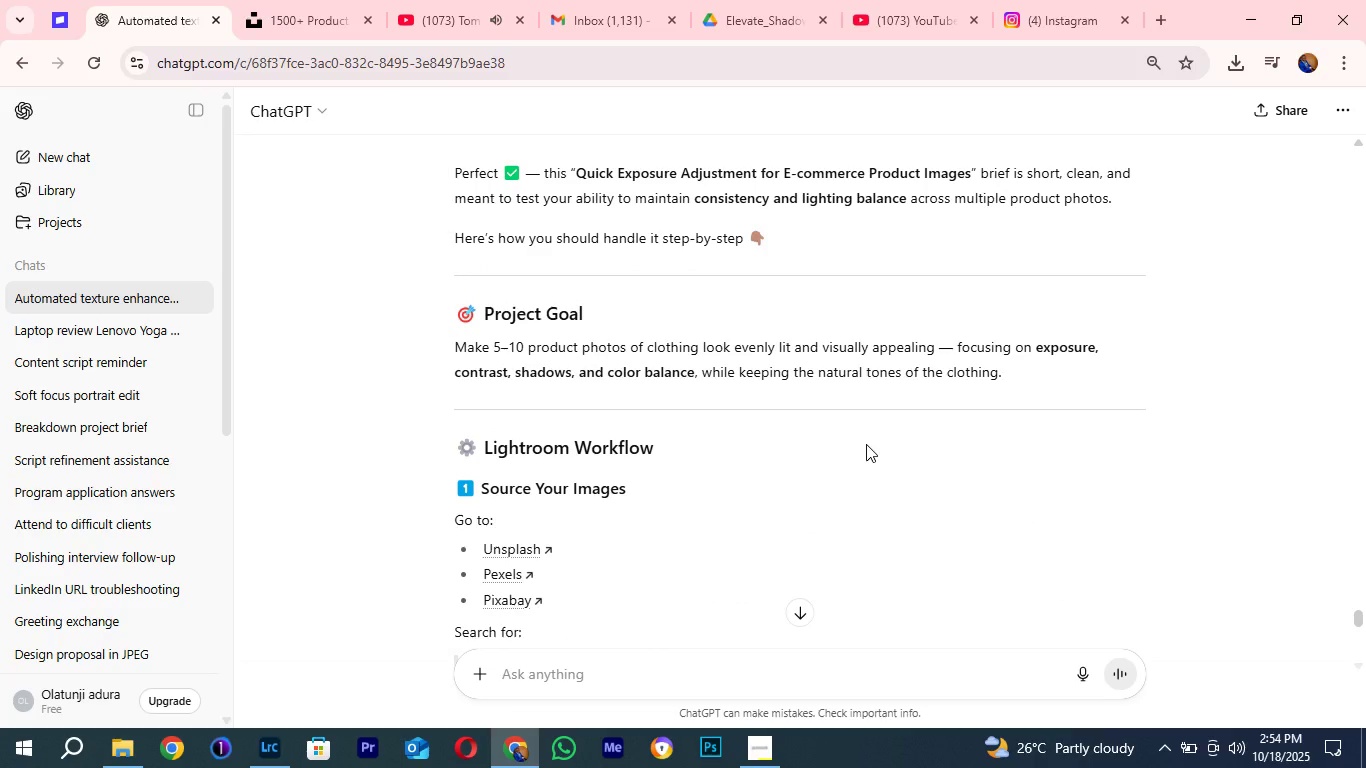 
wait(10.85)
 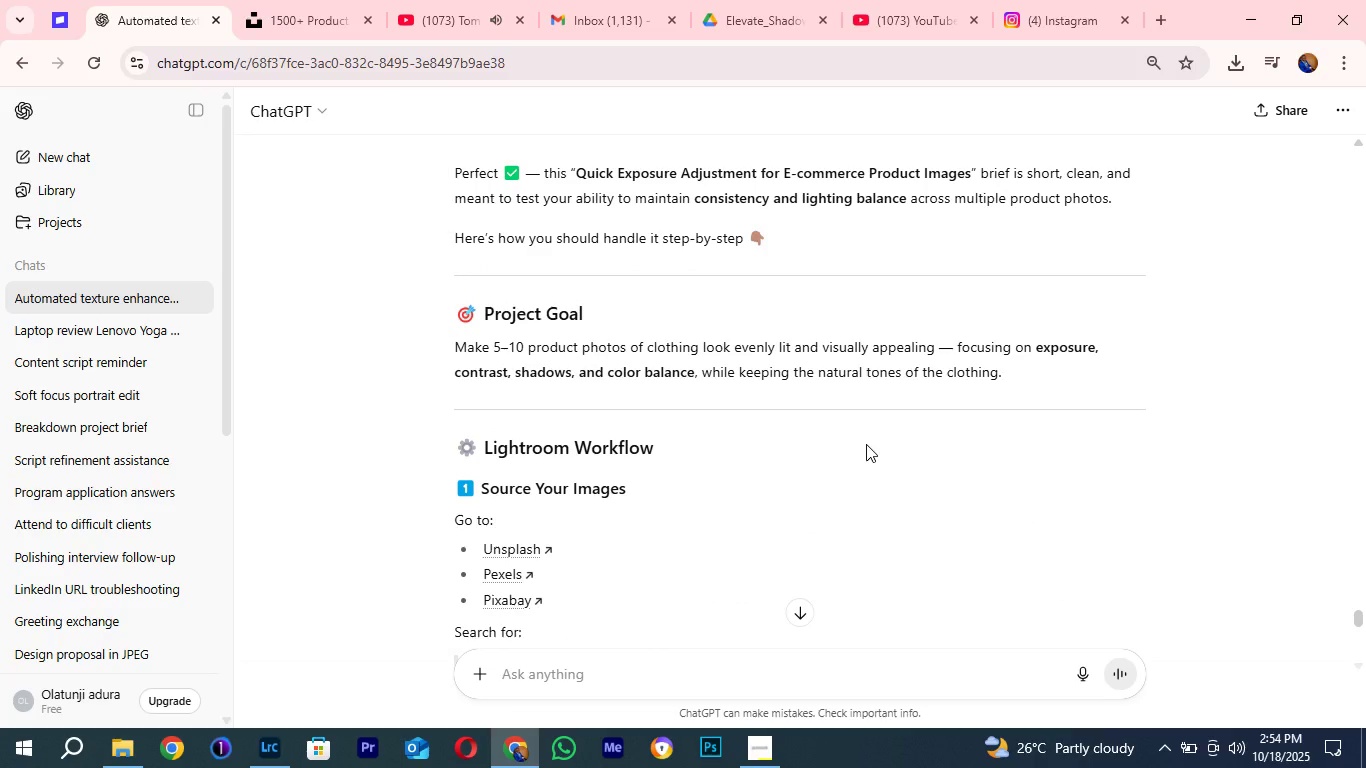 
left_click([751, 764])